 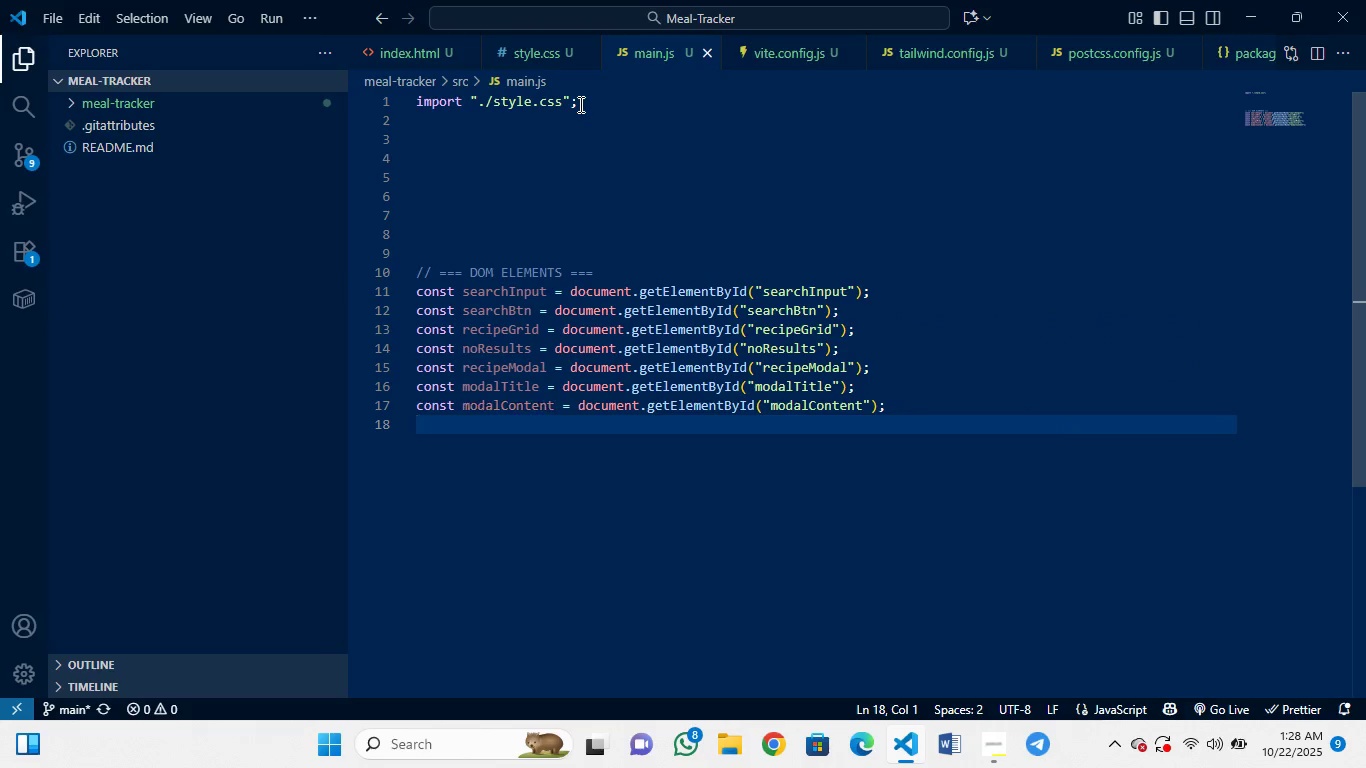 
key(Control+Z)
 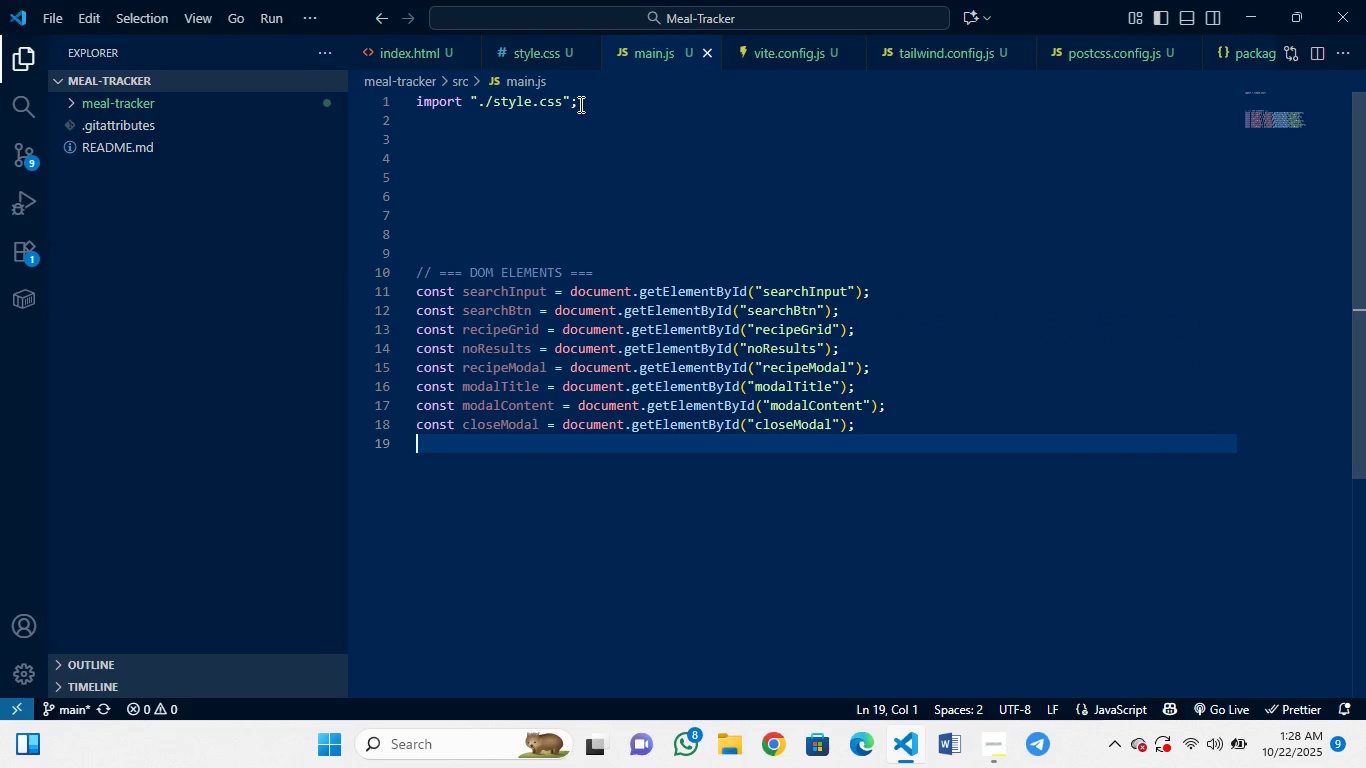 
key(Control+Z)
 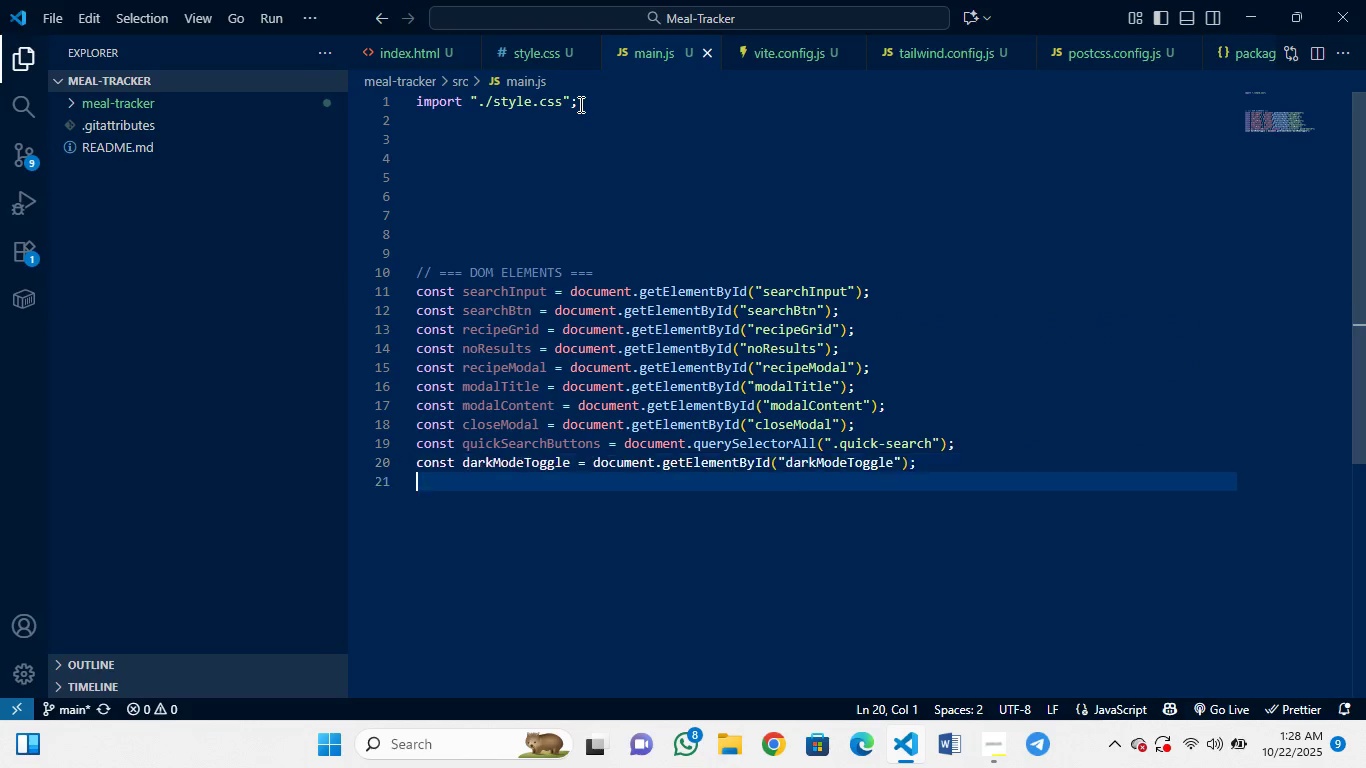 
key(Control+Z)
 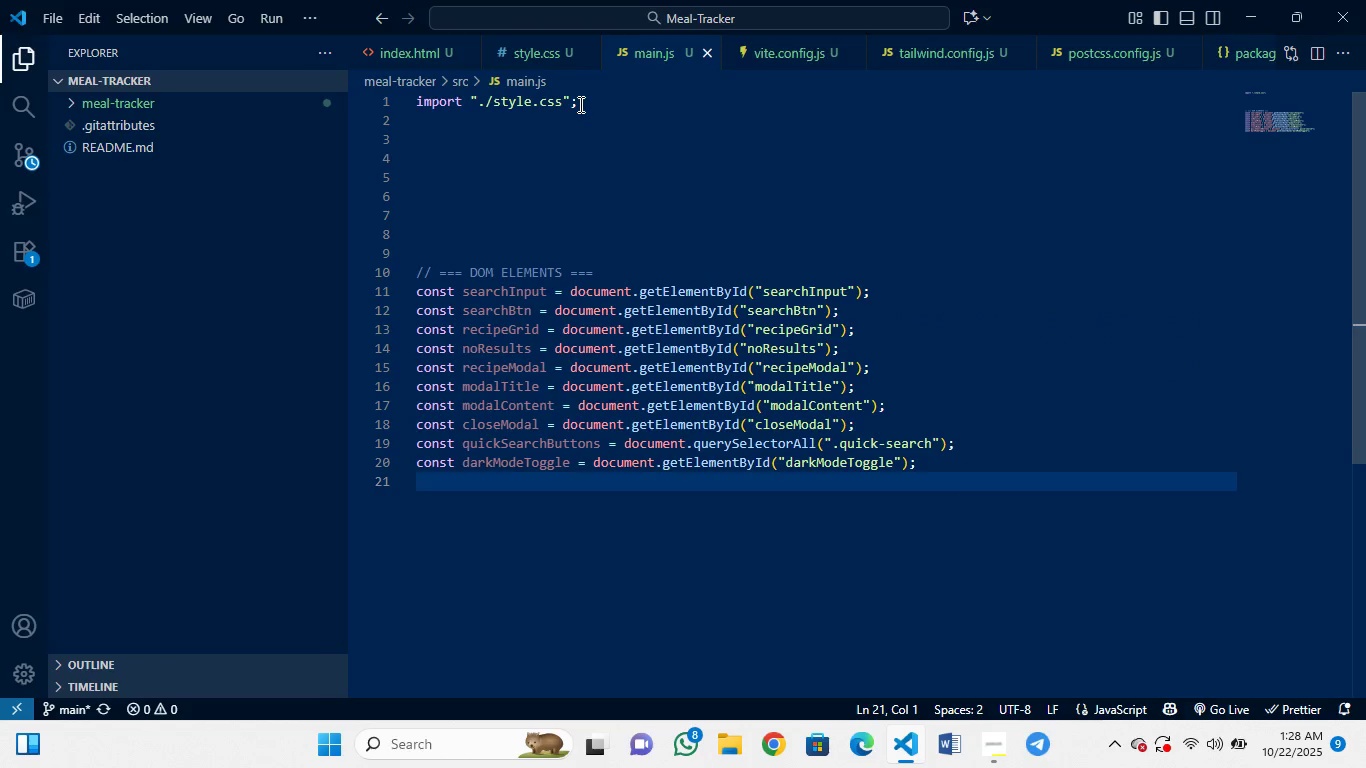 
key(Control+Z)
 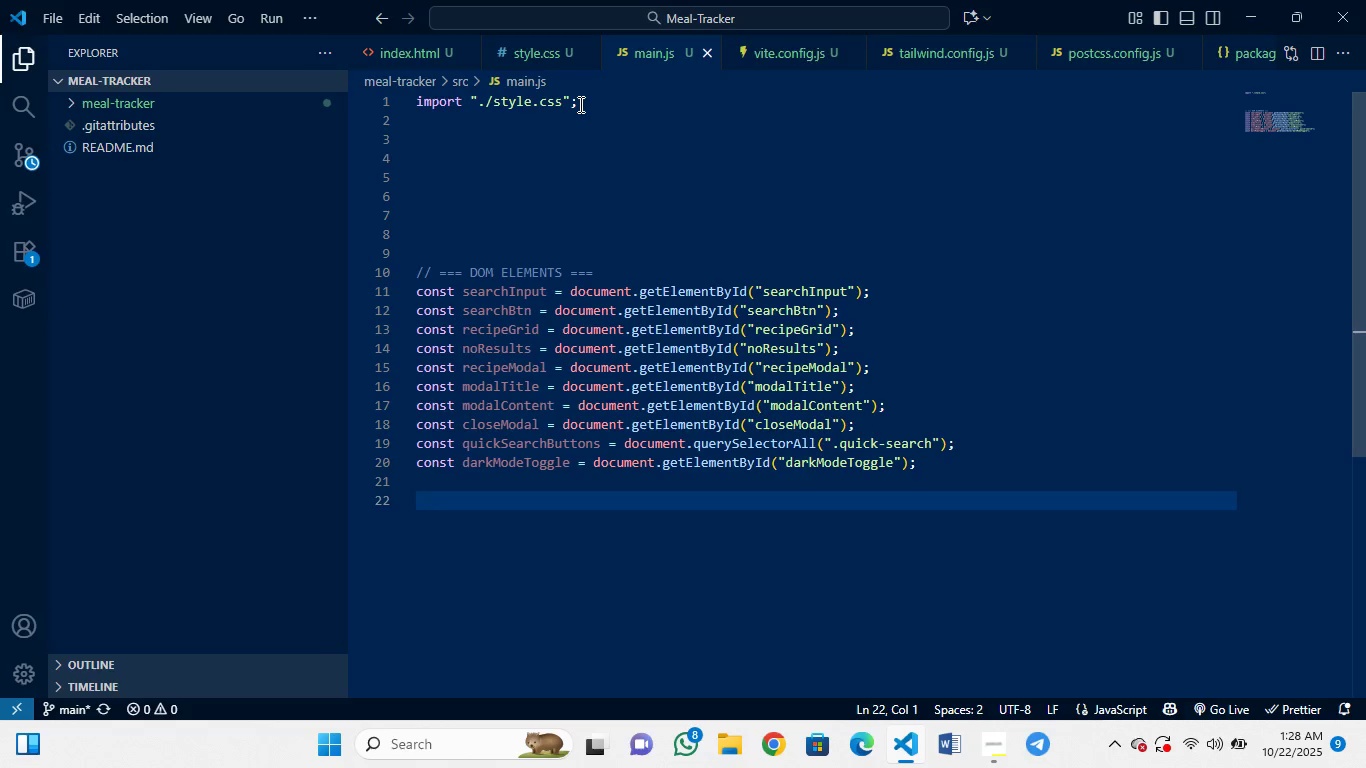 
key(Control+Z)
 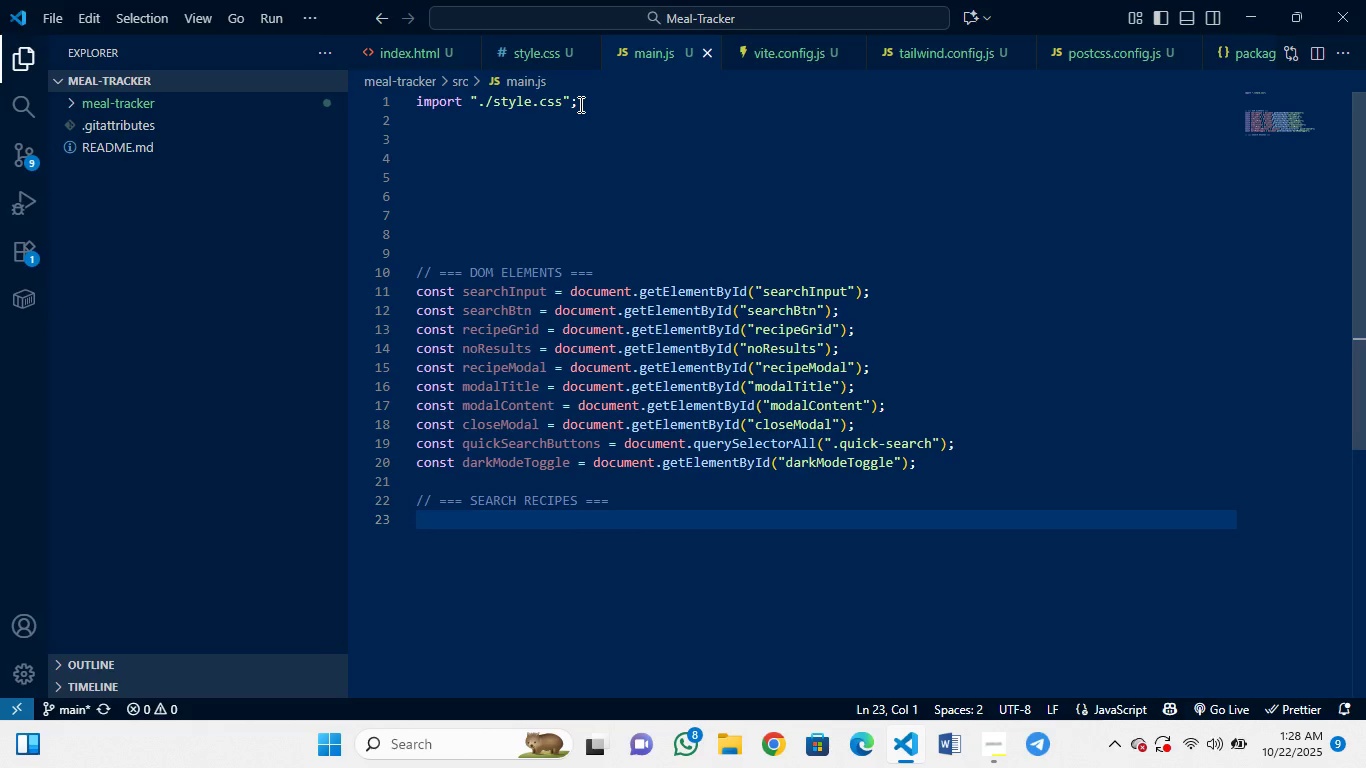 
key(Control+Z)
 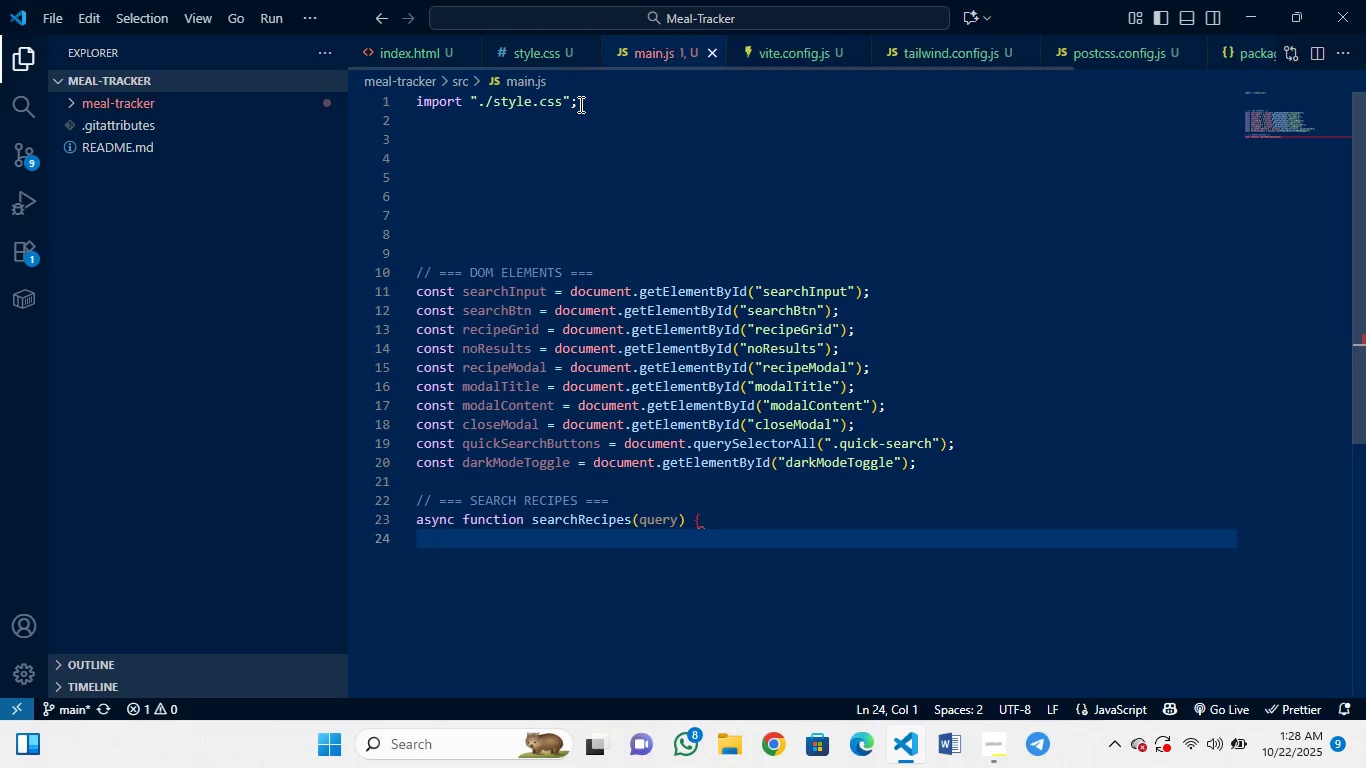 
key(Control+Z)
 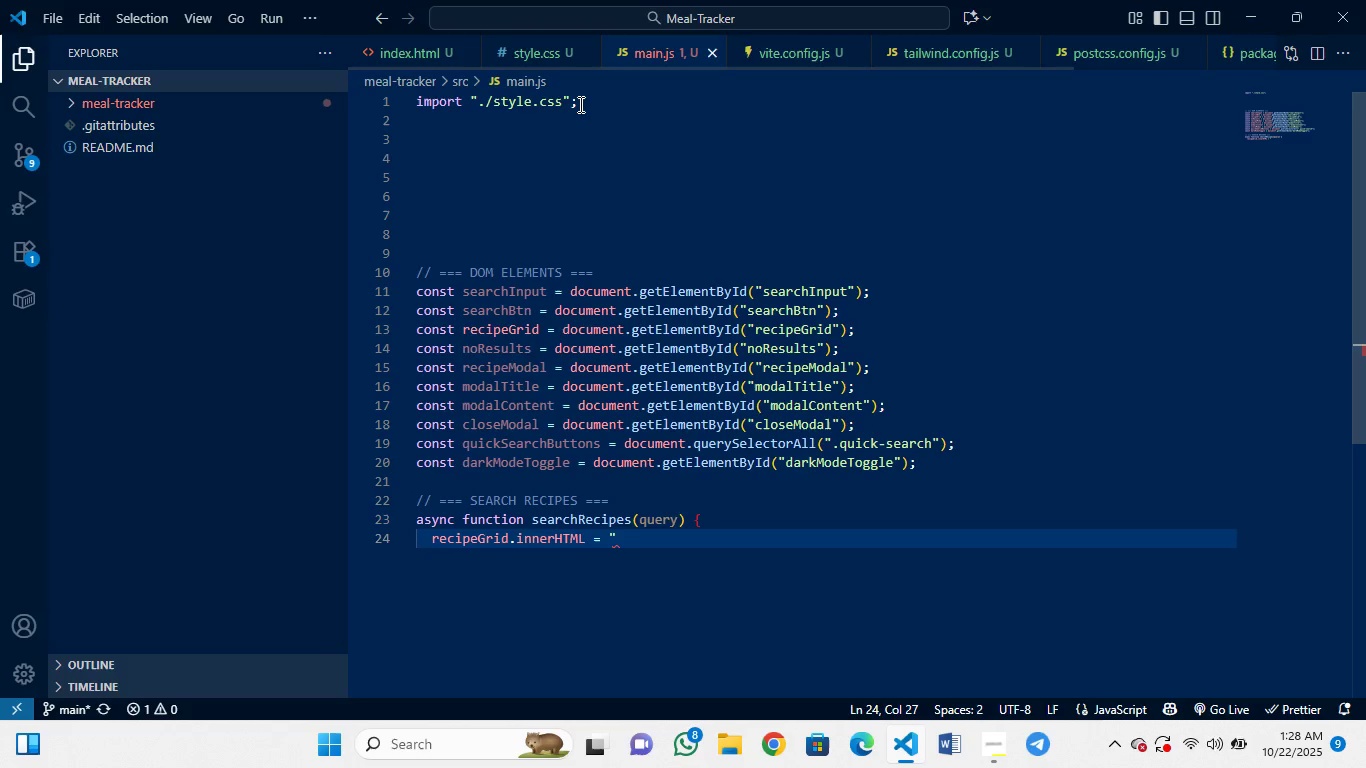 
key(Control+Z)
 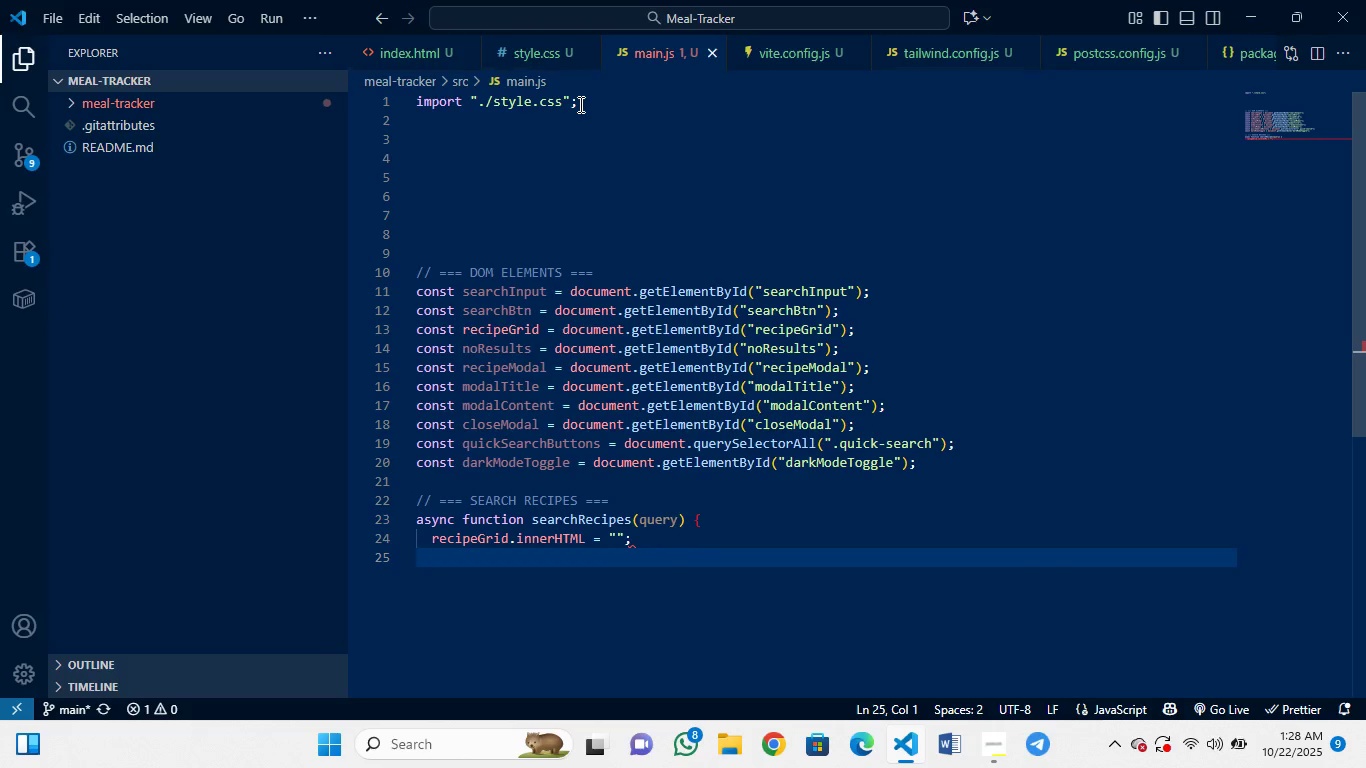 
key(Control+Z)
 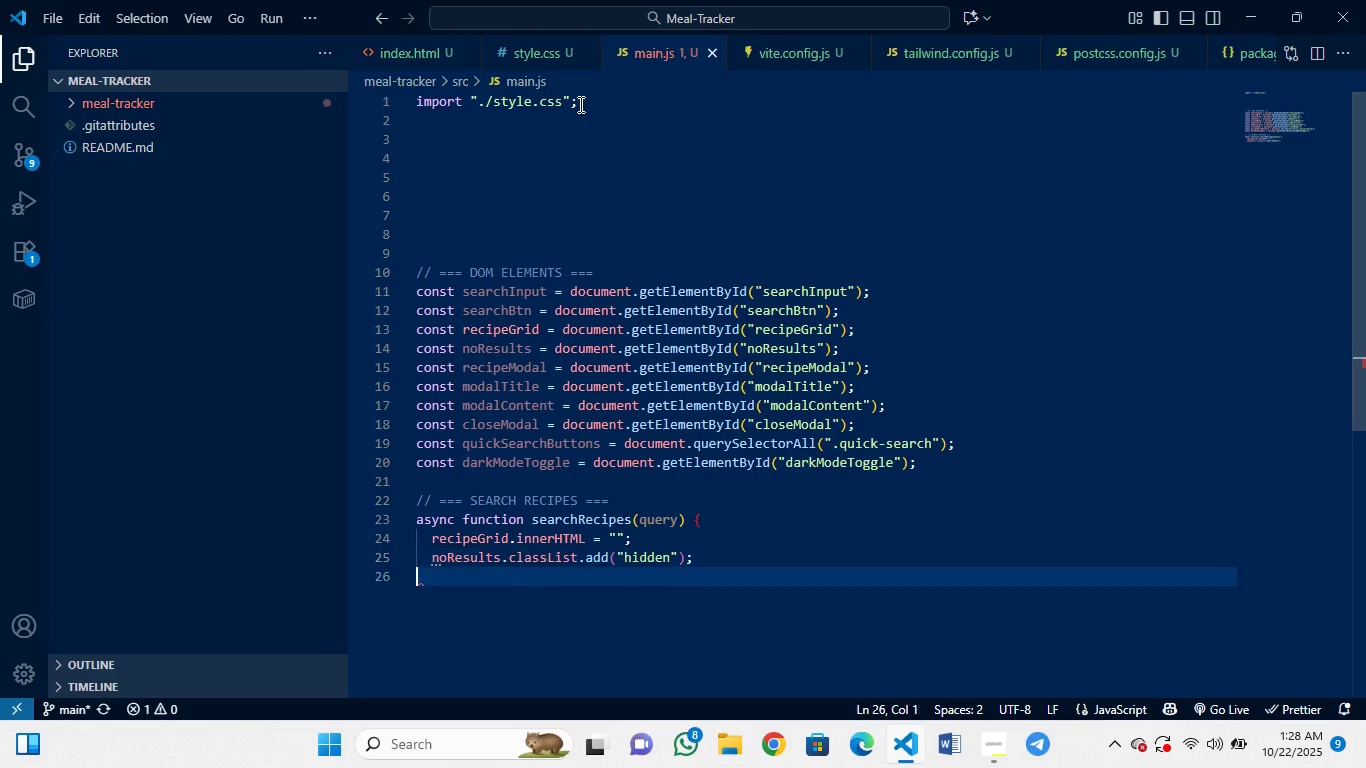 
key(Control+Z)
 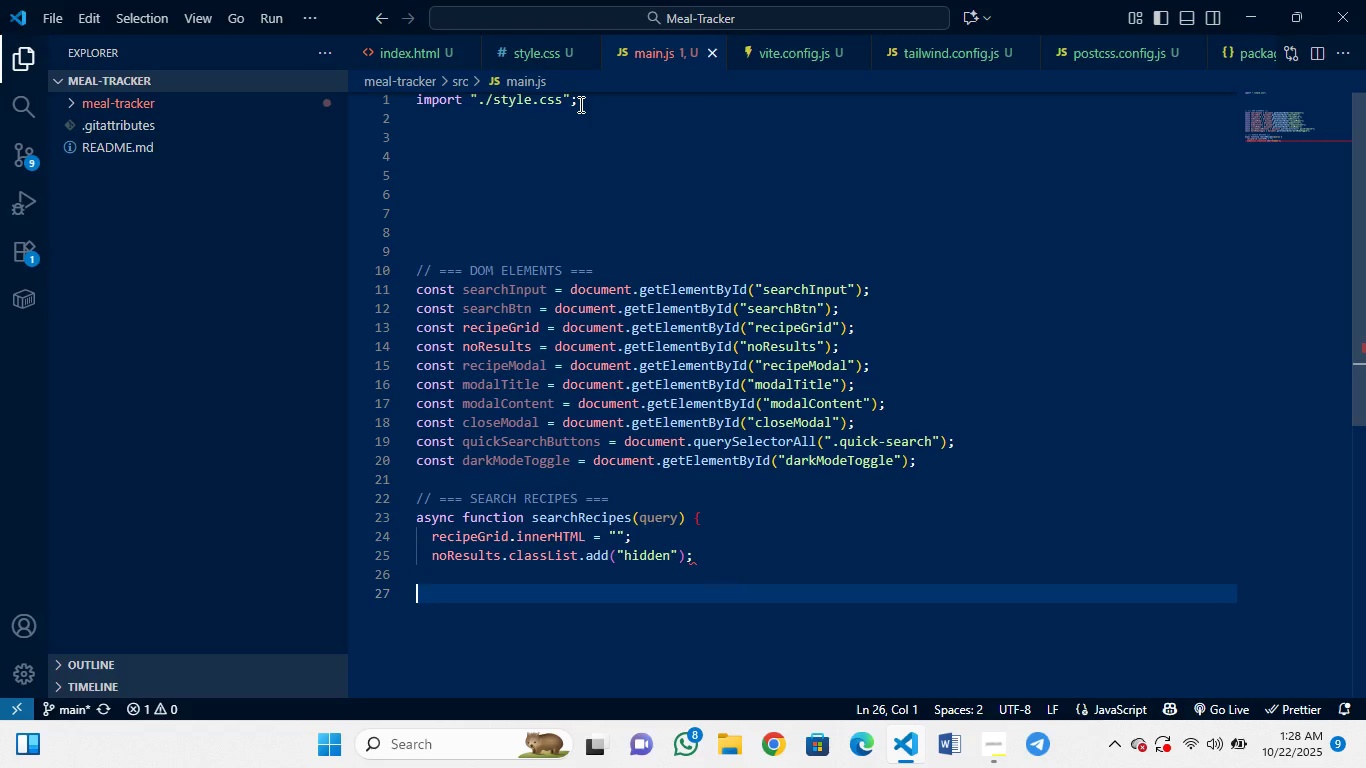 
key(Control+Z)
 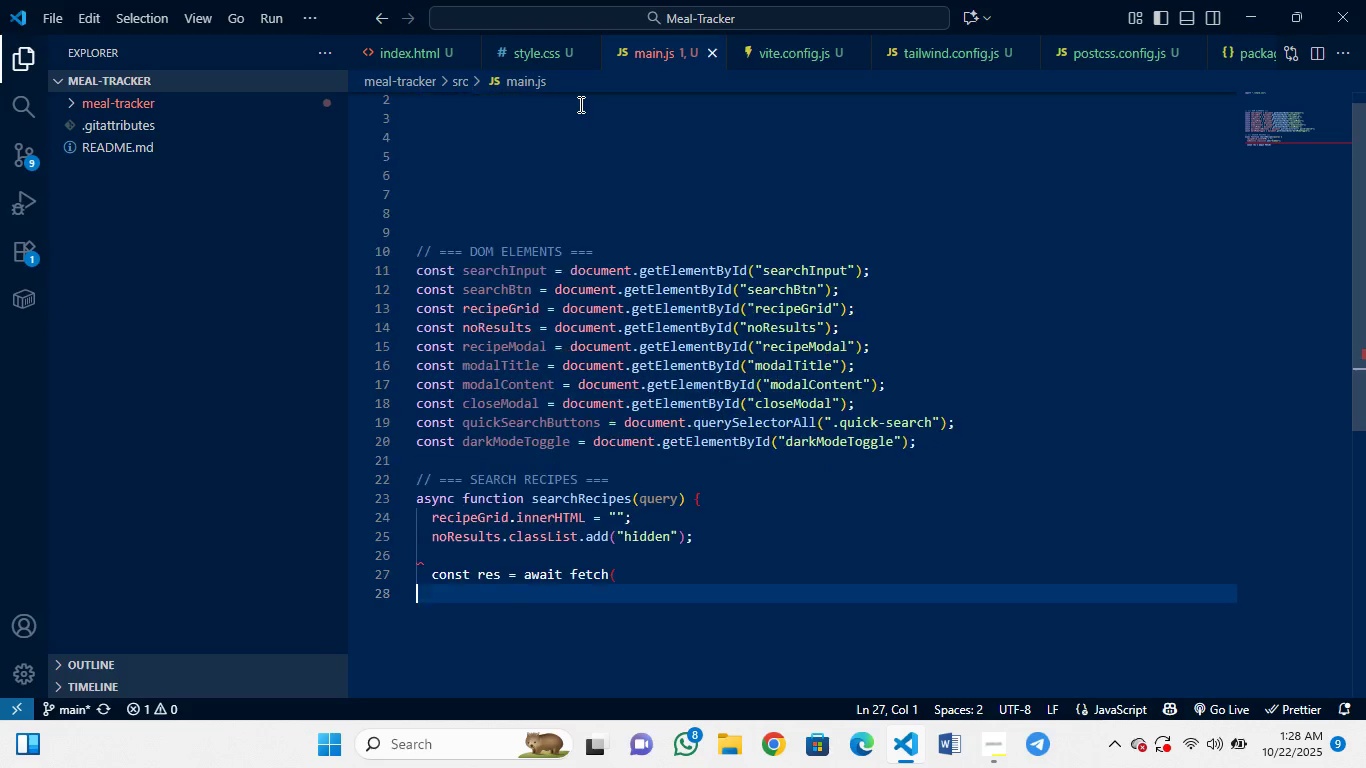 
key(Control+Z)
 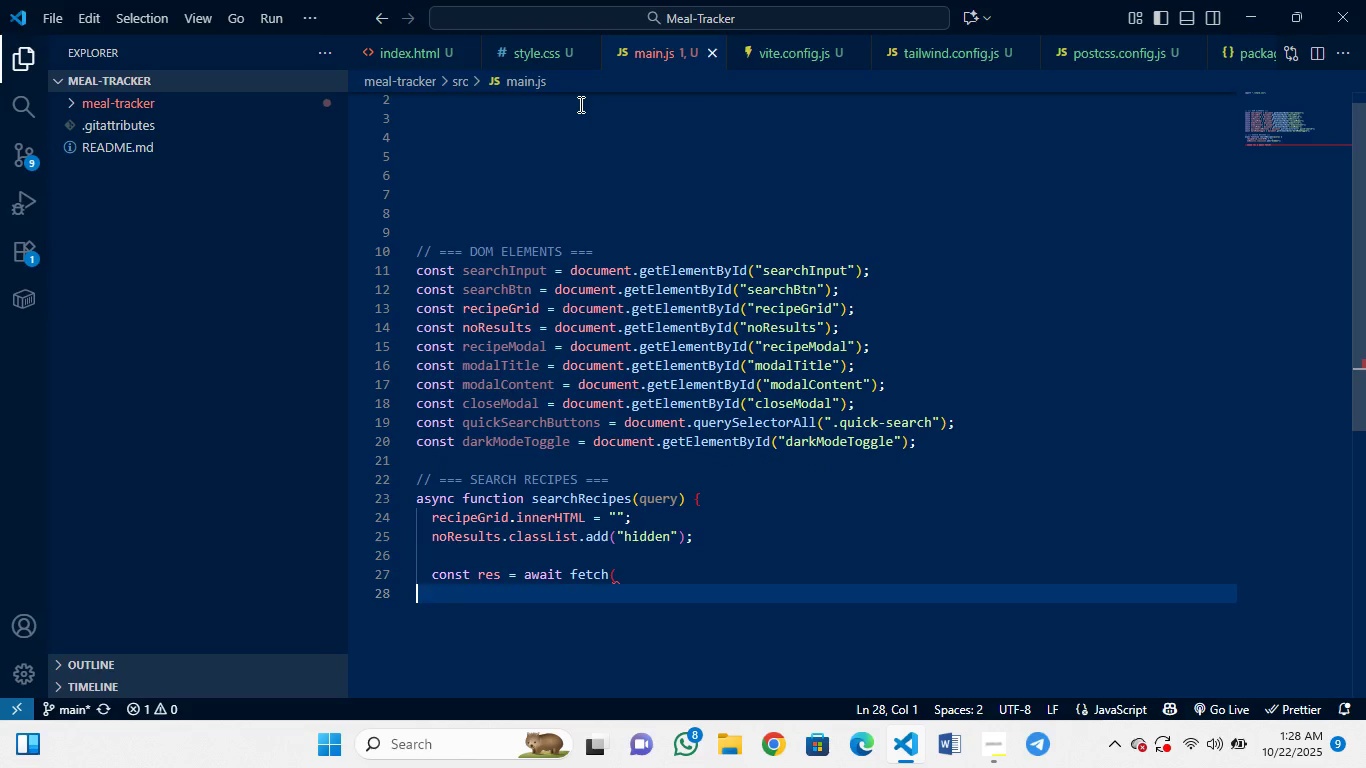 
key(Control+Z)
 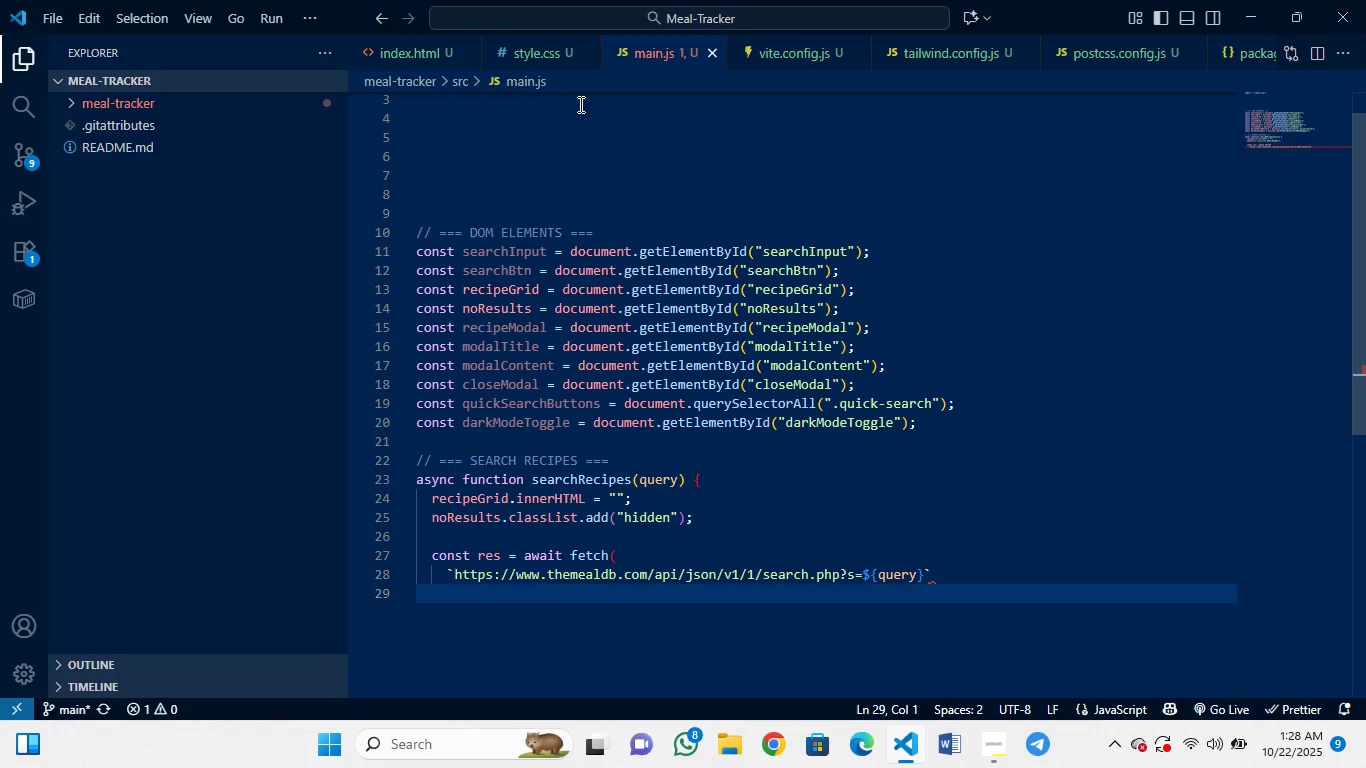 
key(Control+Z)
 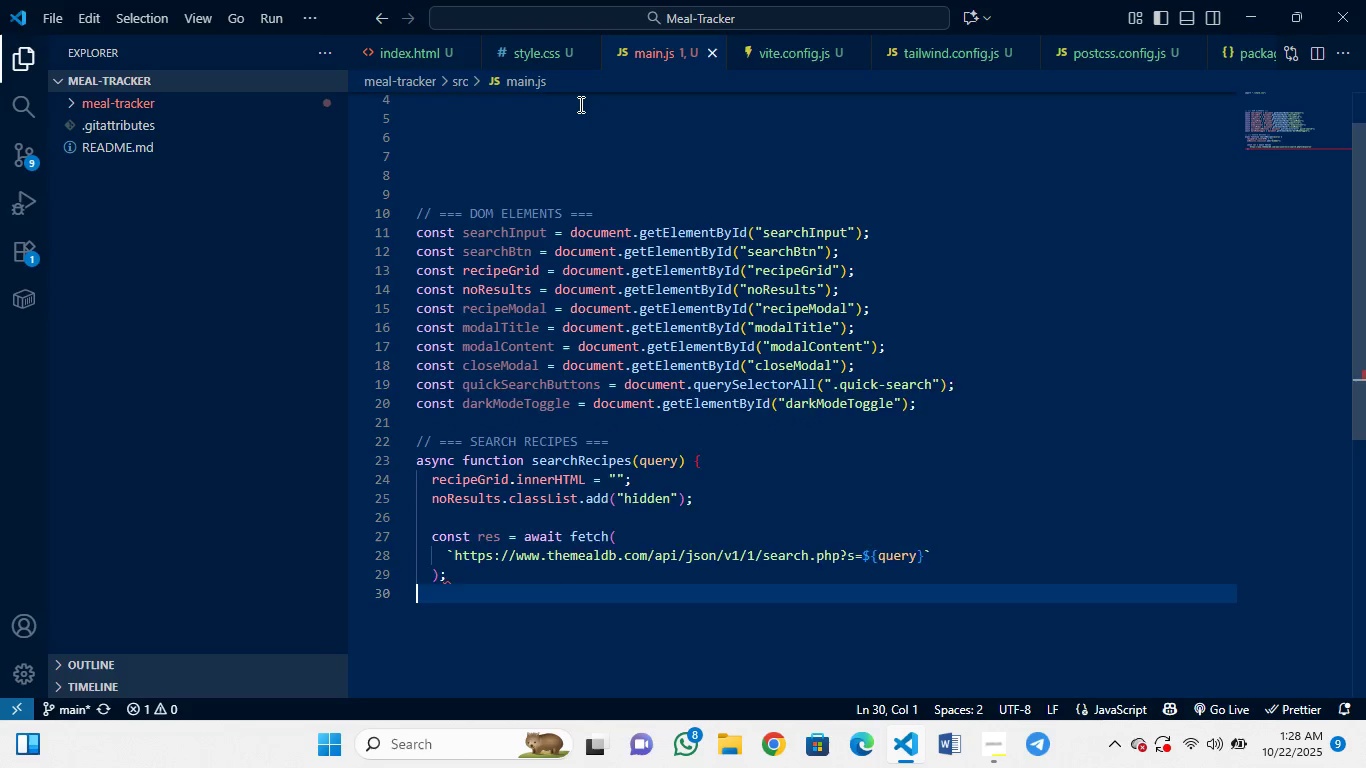 
key(Control+Z)
 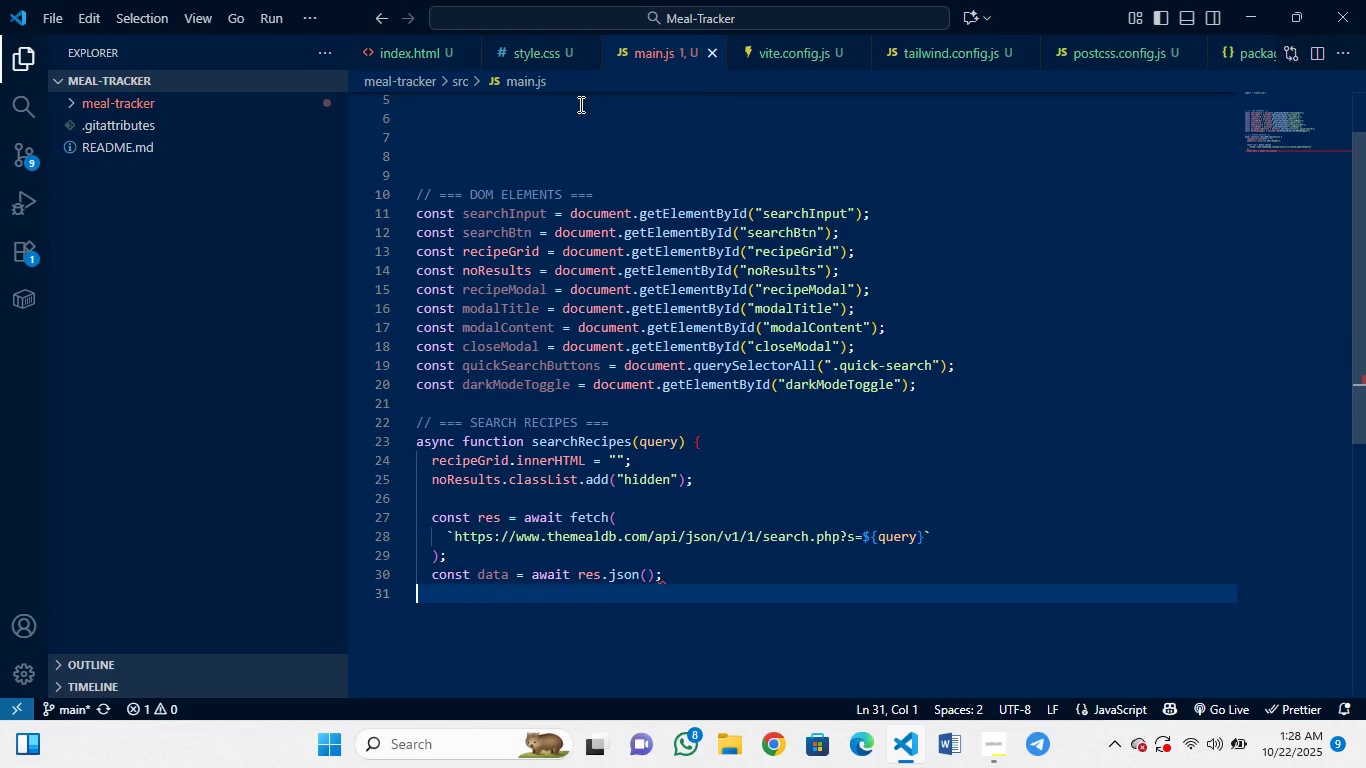 
key(Control+Z)
 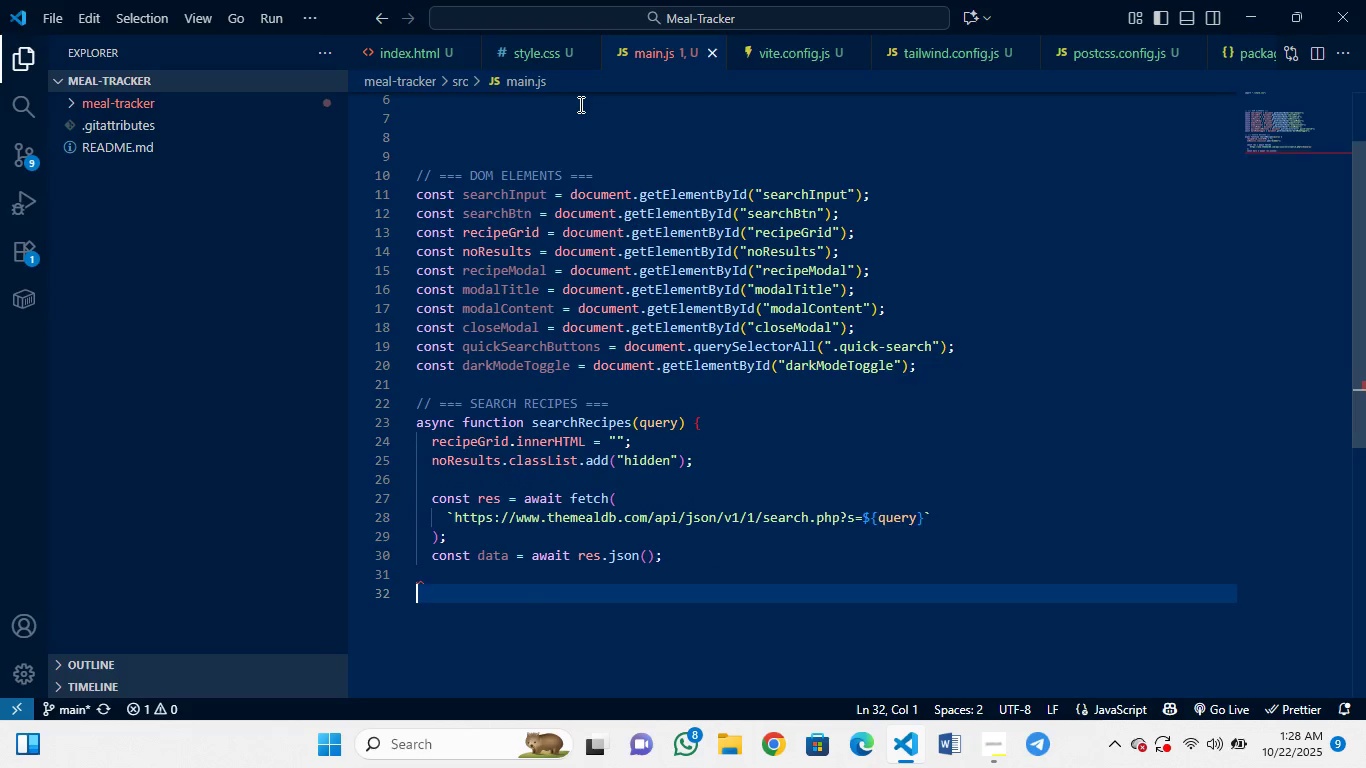 
key(Control+Z)
 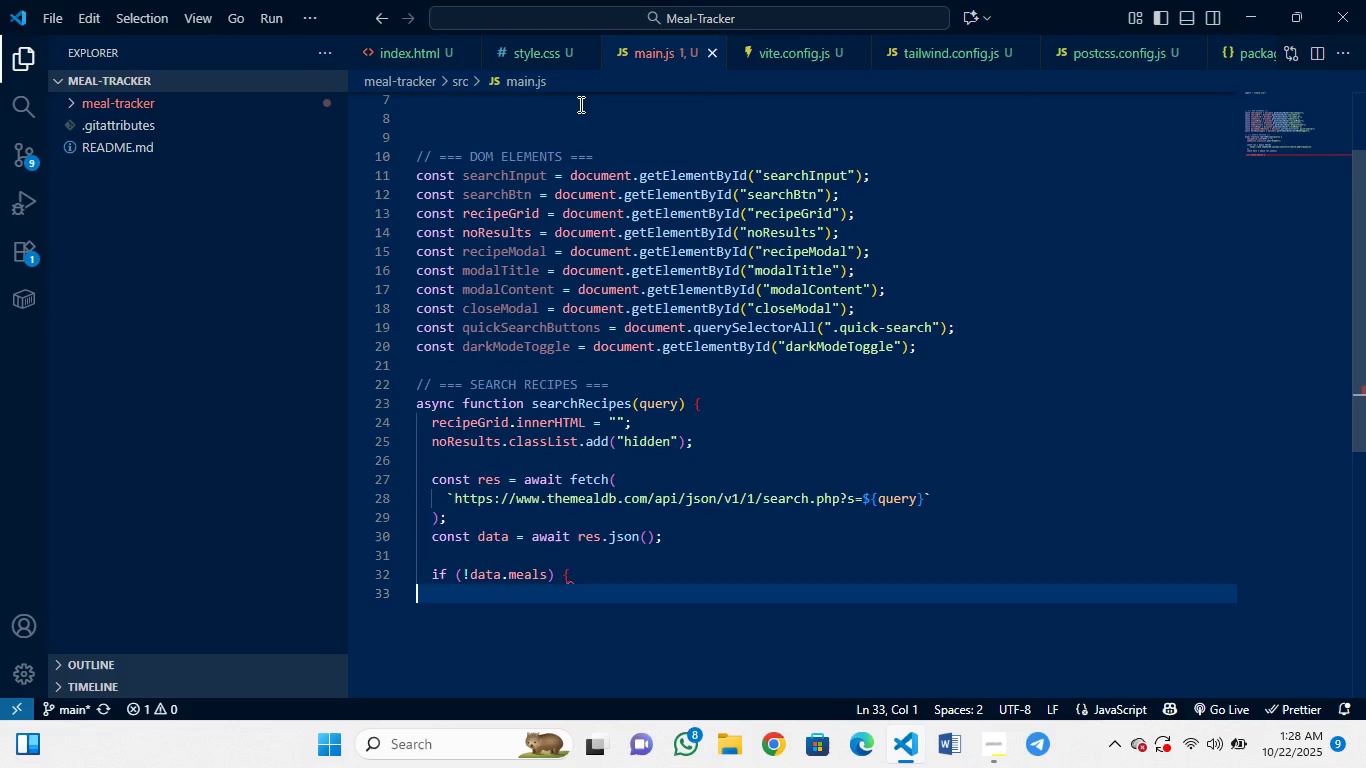 
key(Control+Z)
 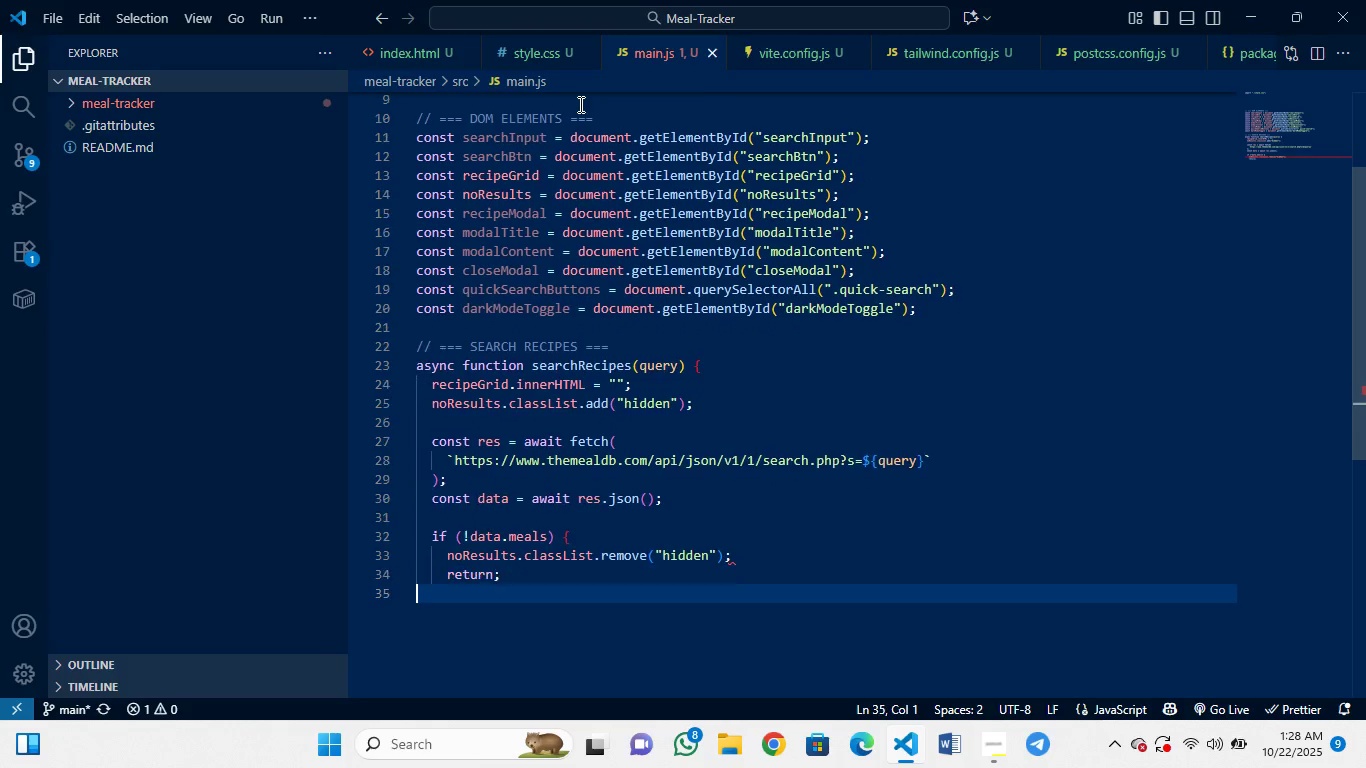 
key(Control+Z)
 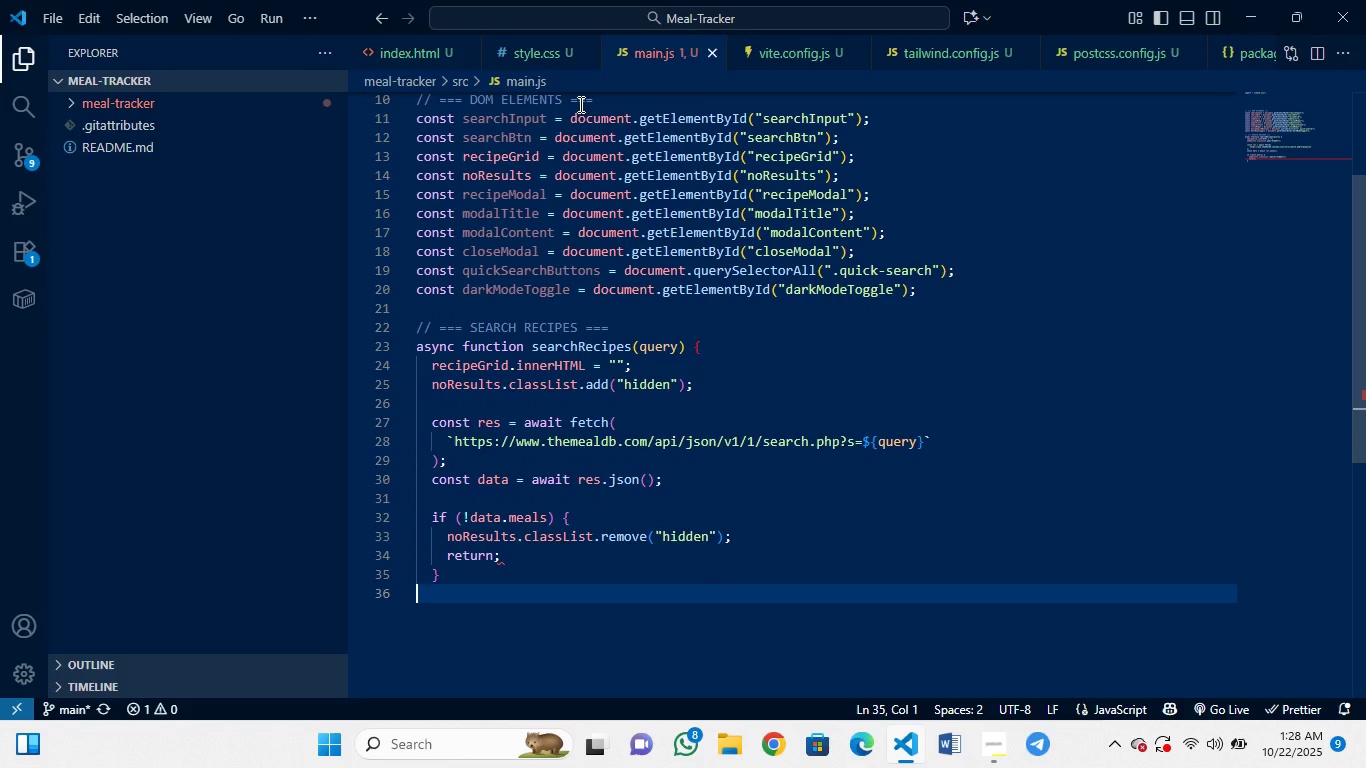 
key(Control+Z)
 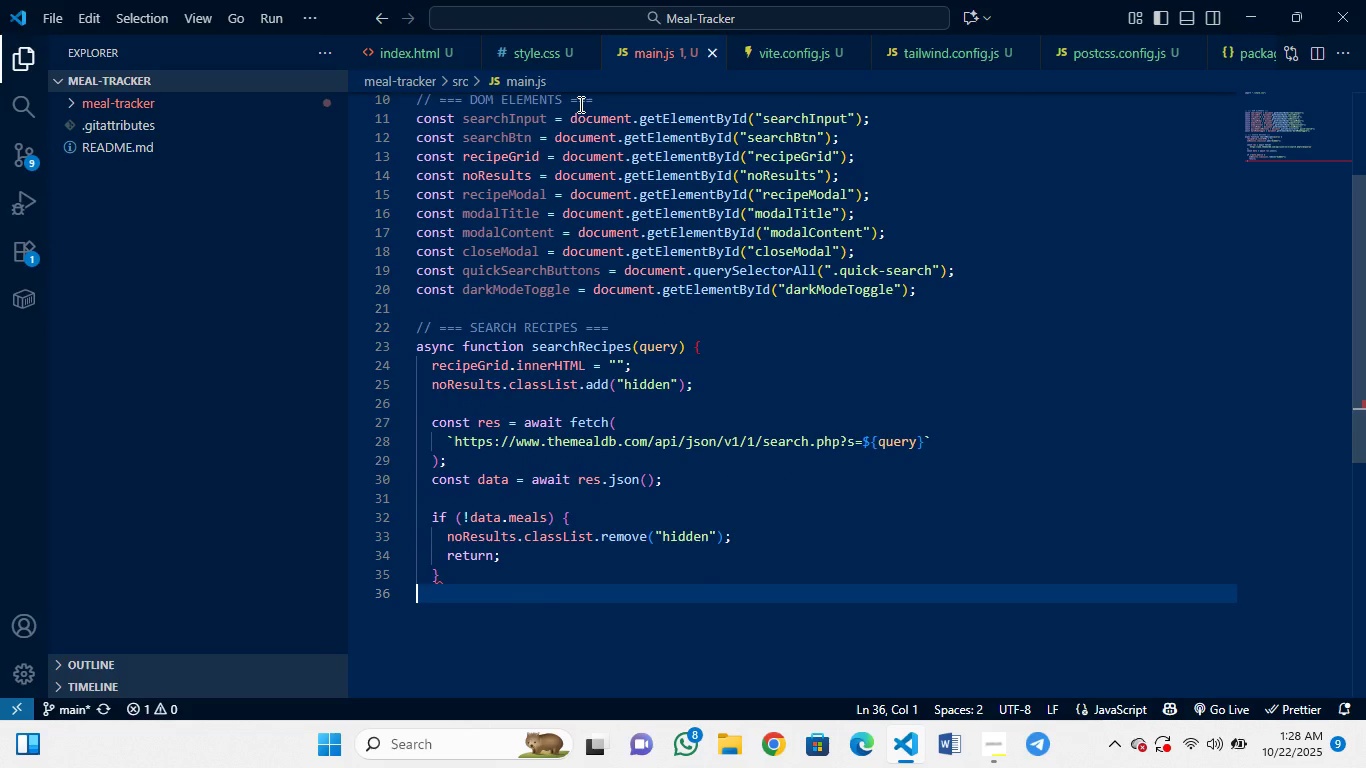 
key(Control+Z)
 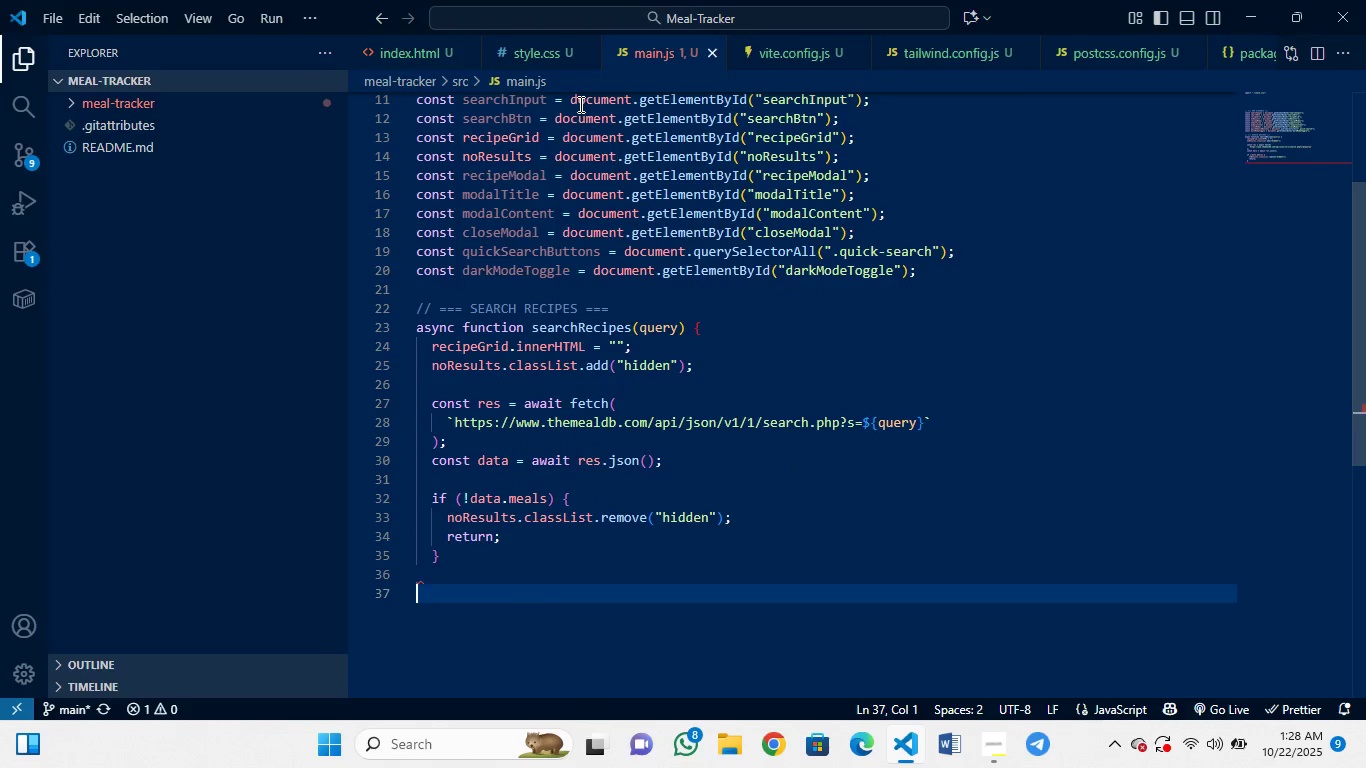 
key(Control+Z)
 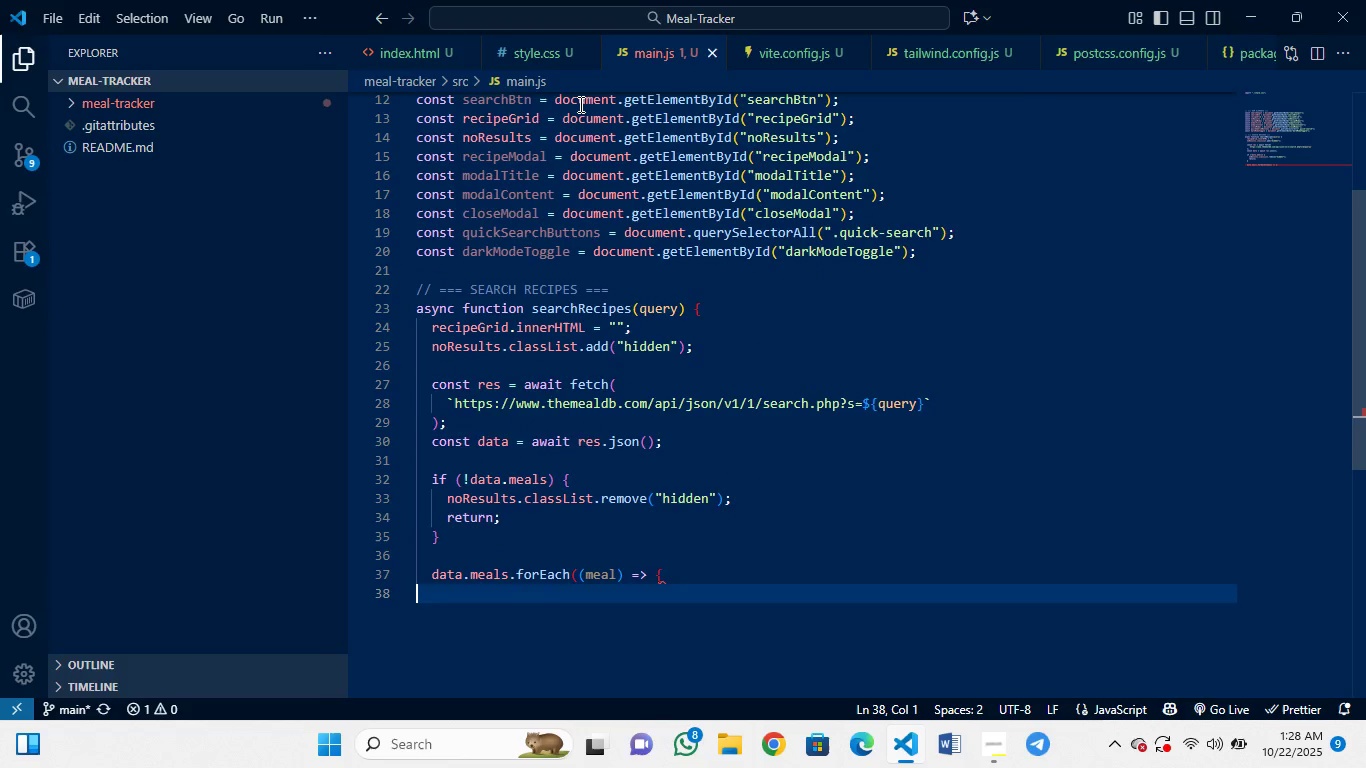 
key(Control+Z)
 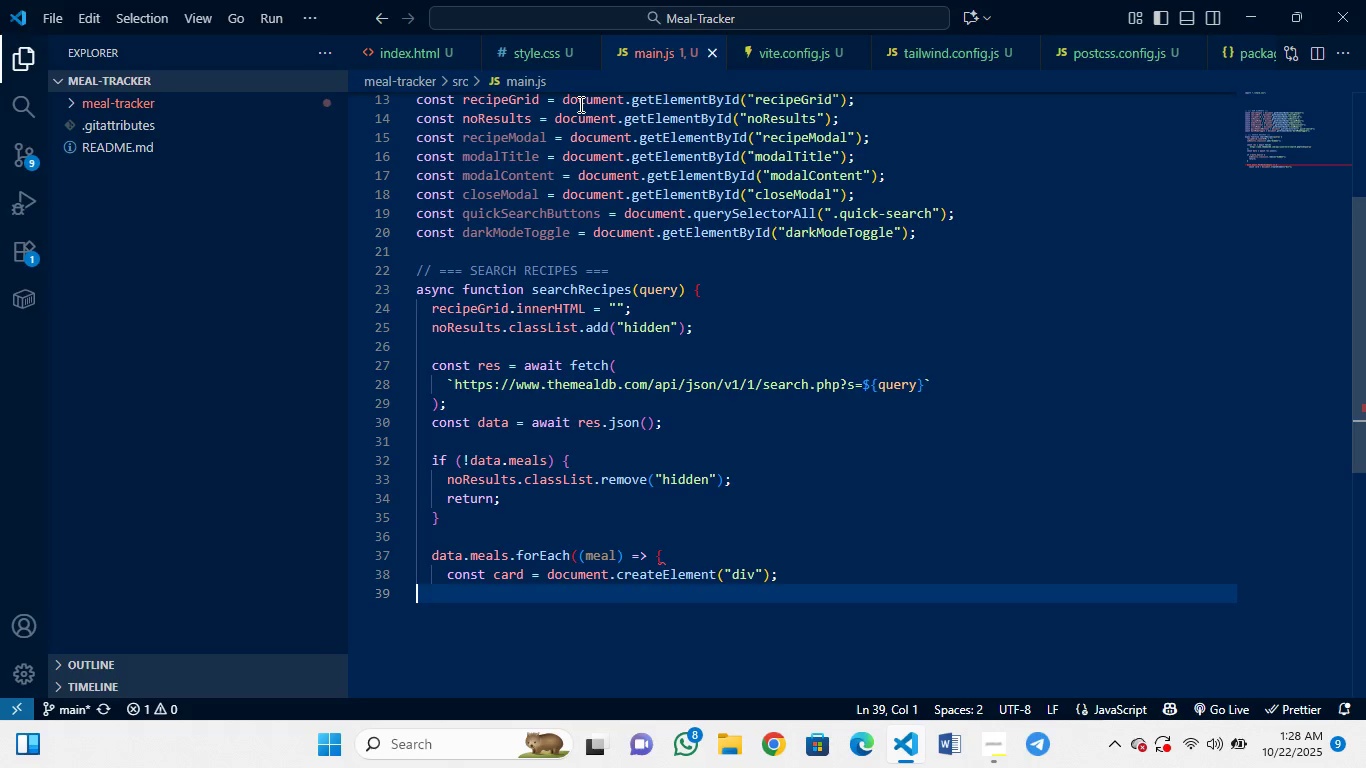 
key(Control+Z)
 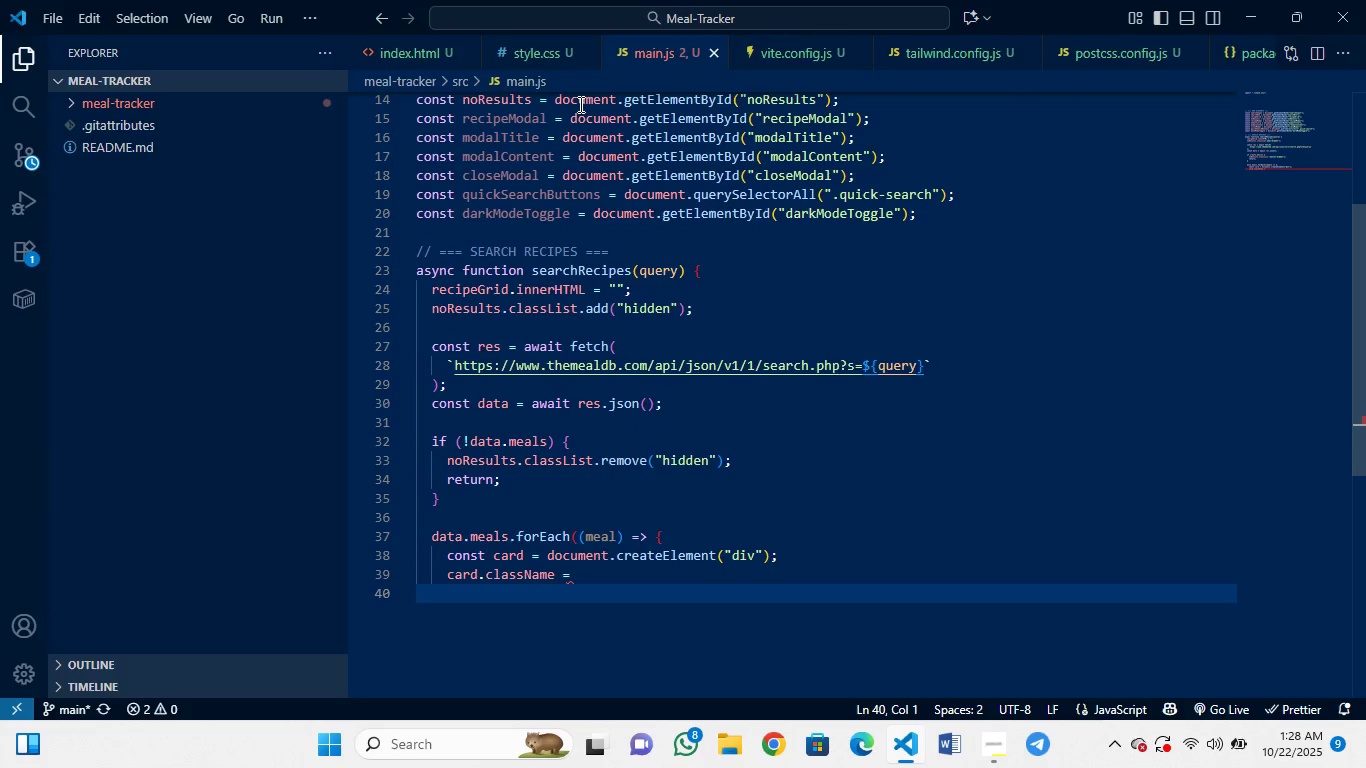 
key(Control+Y)
 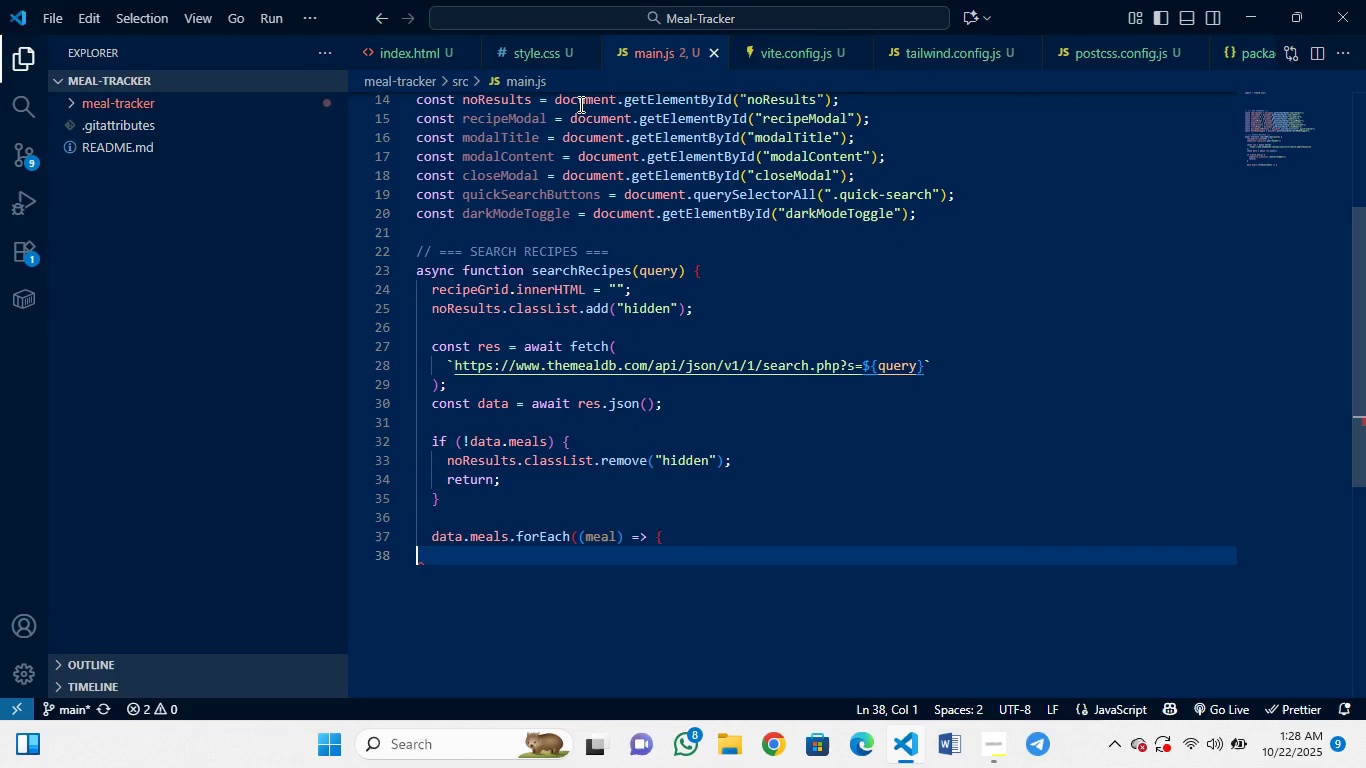 
key(Control+Y)
 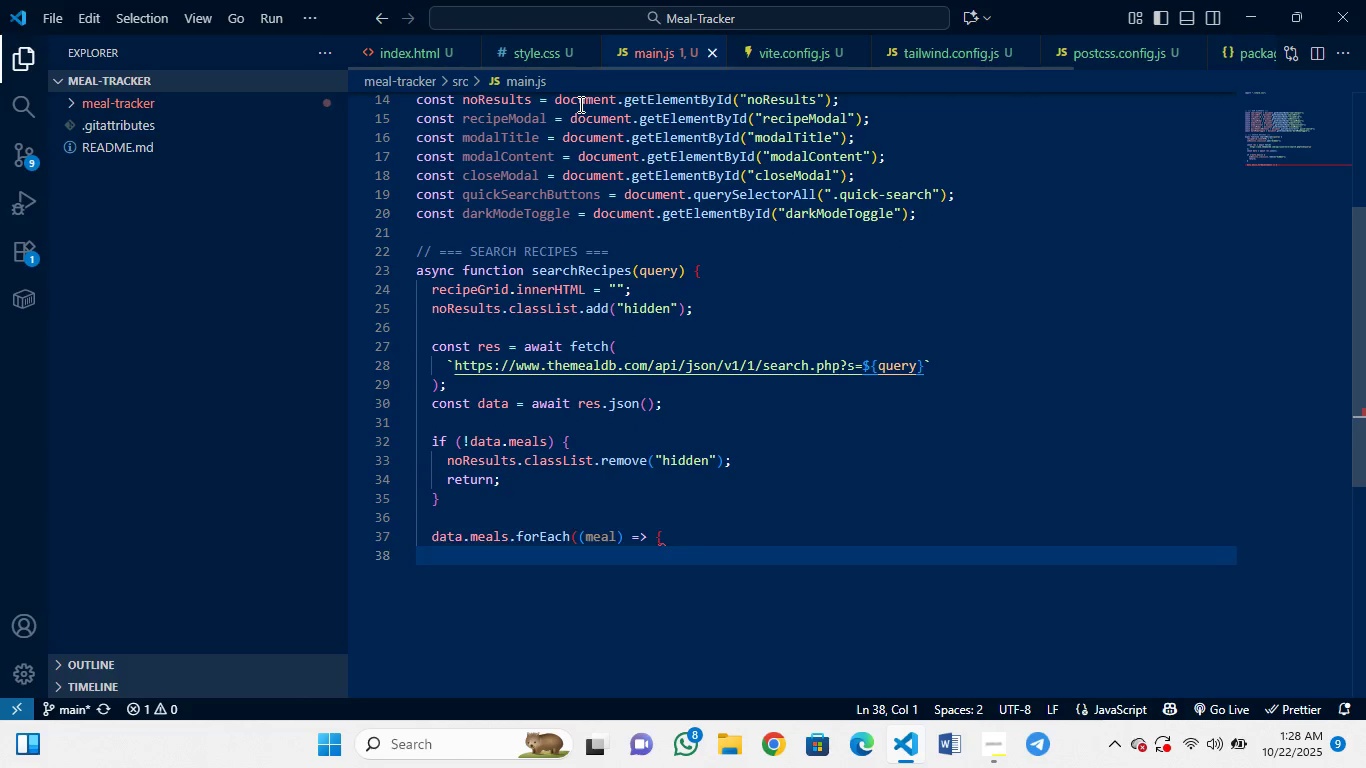 
key(Control+Y)
 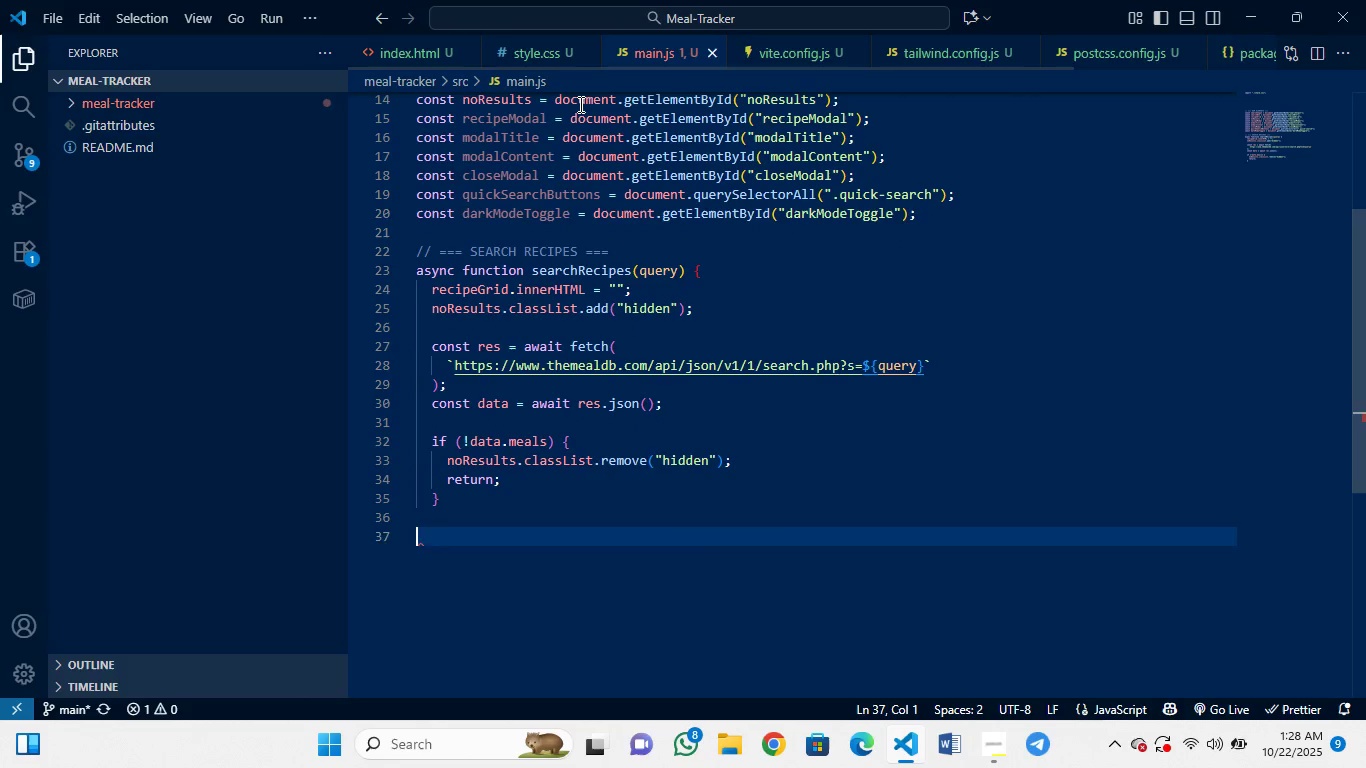 
key(Control+Y)
 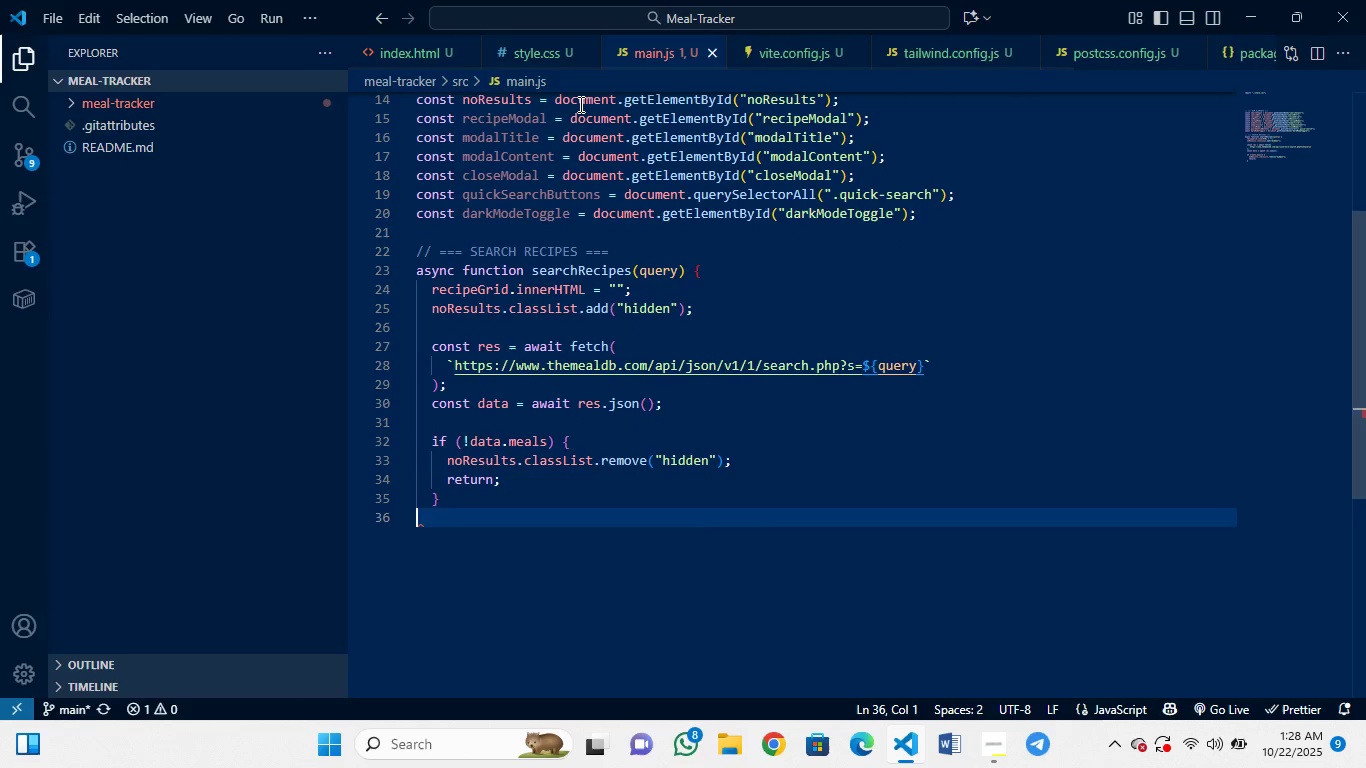 
key(Control+Y)
 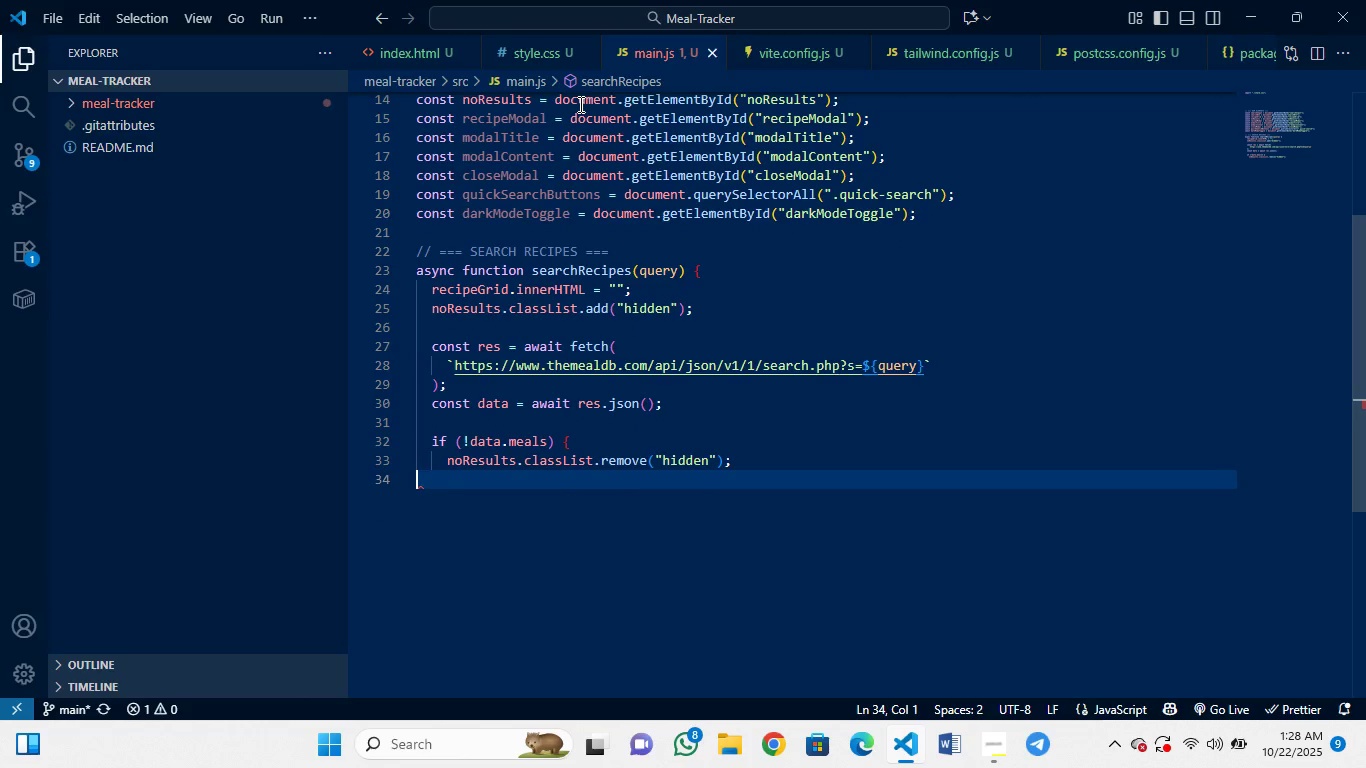 
key(Control+Y)
 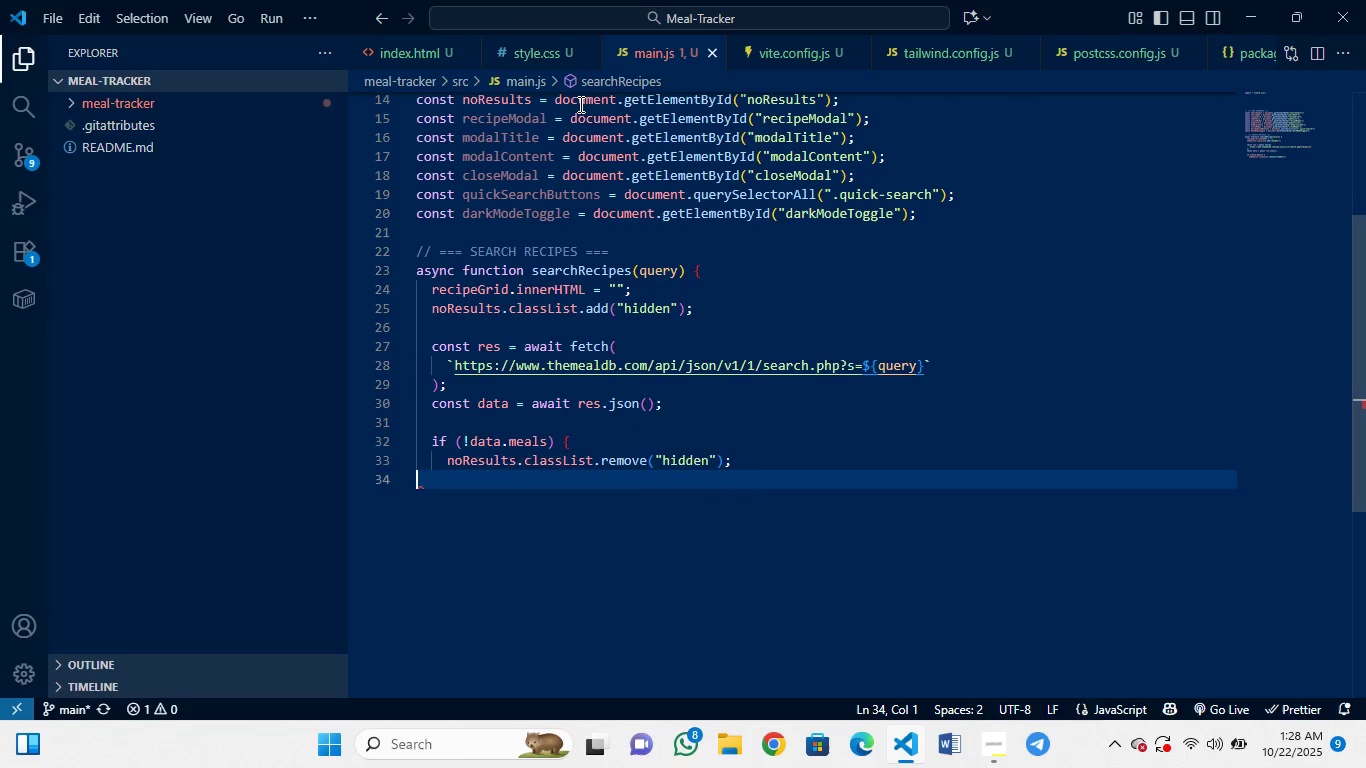 
key(Control+Y)
 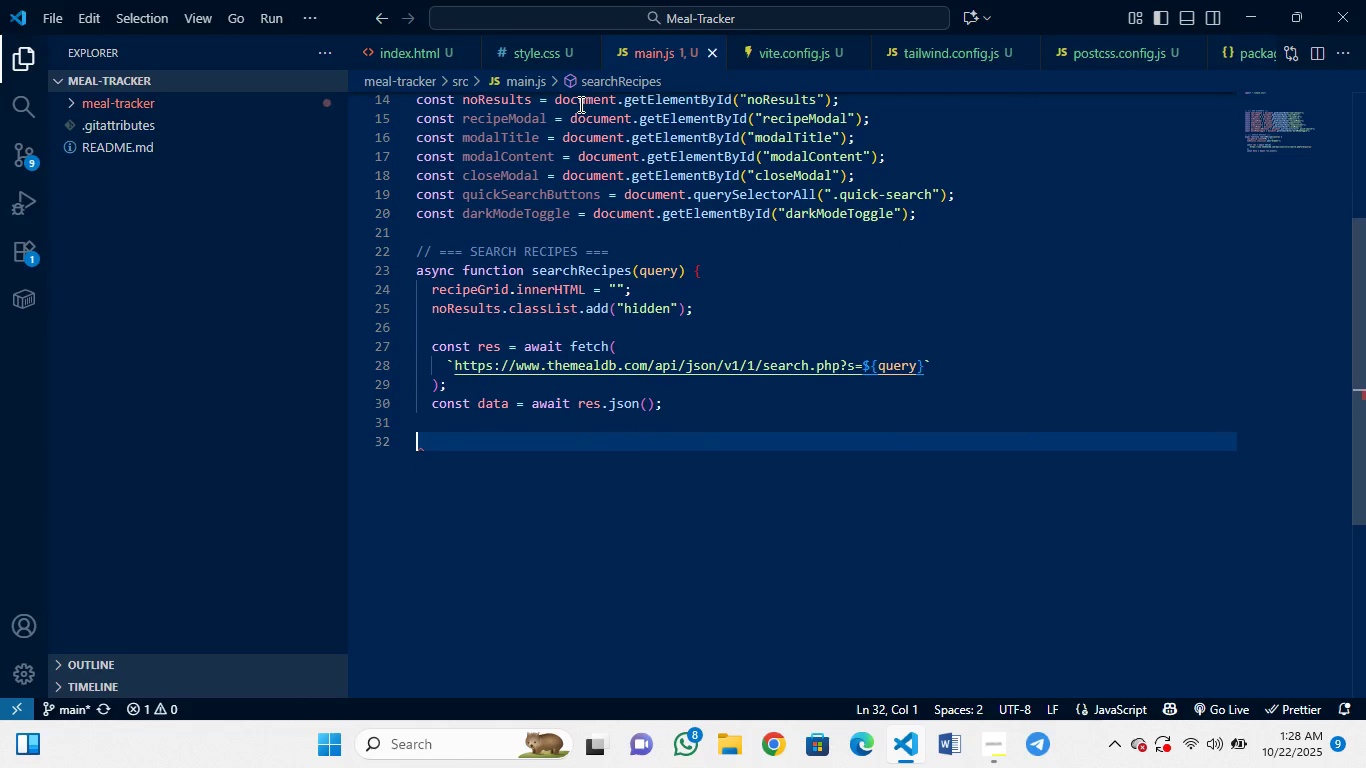 
key(Control+Y)
 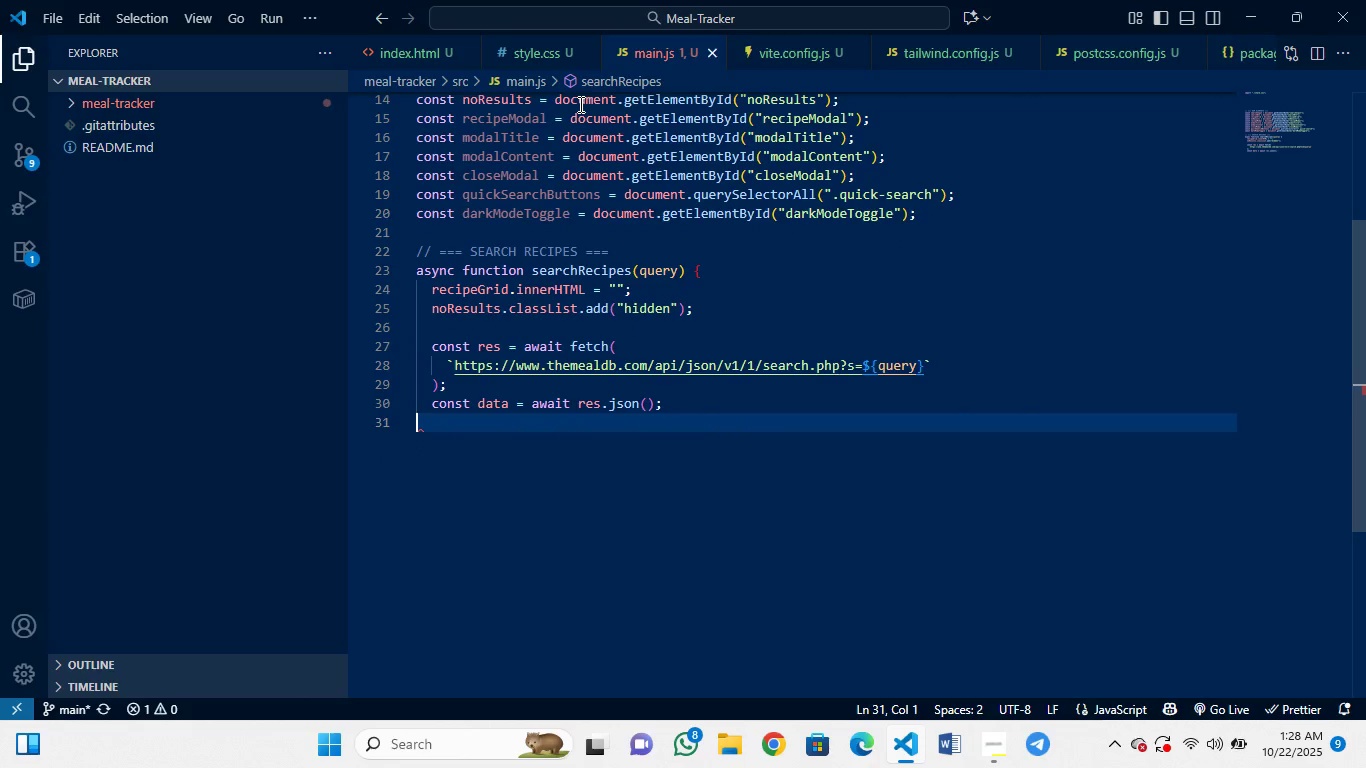 
key(Control+Y)
 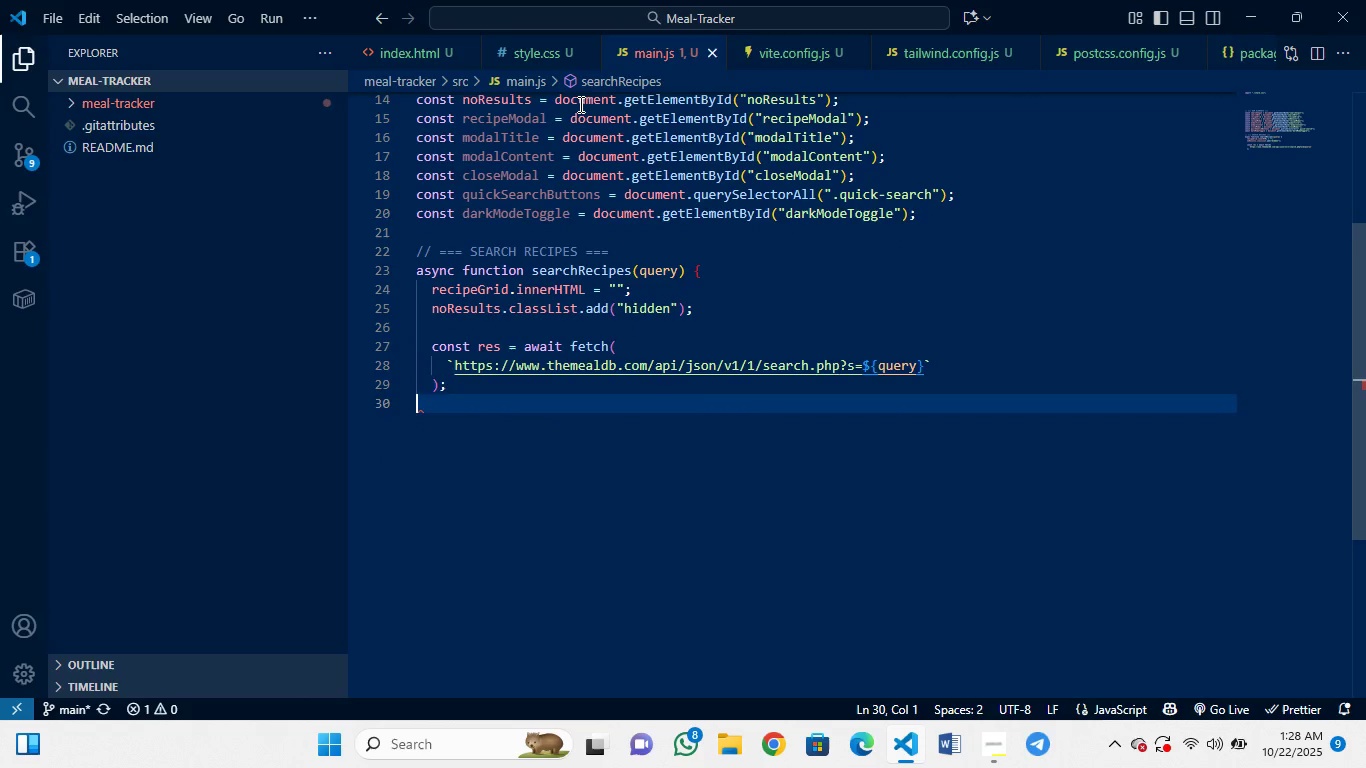 
key(Control+Y)
 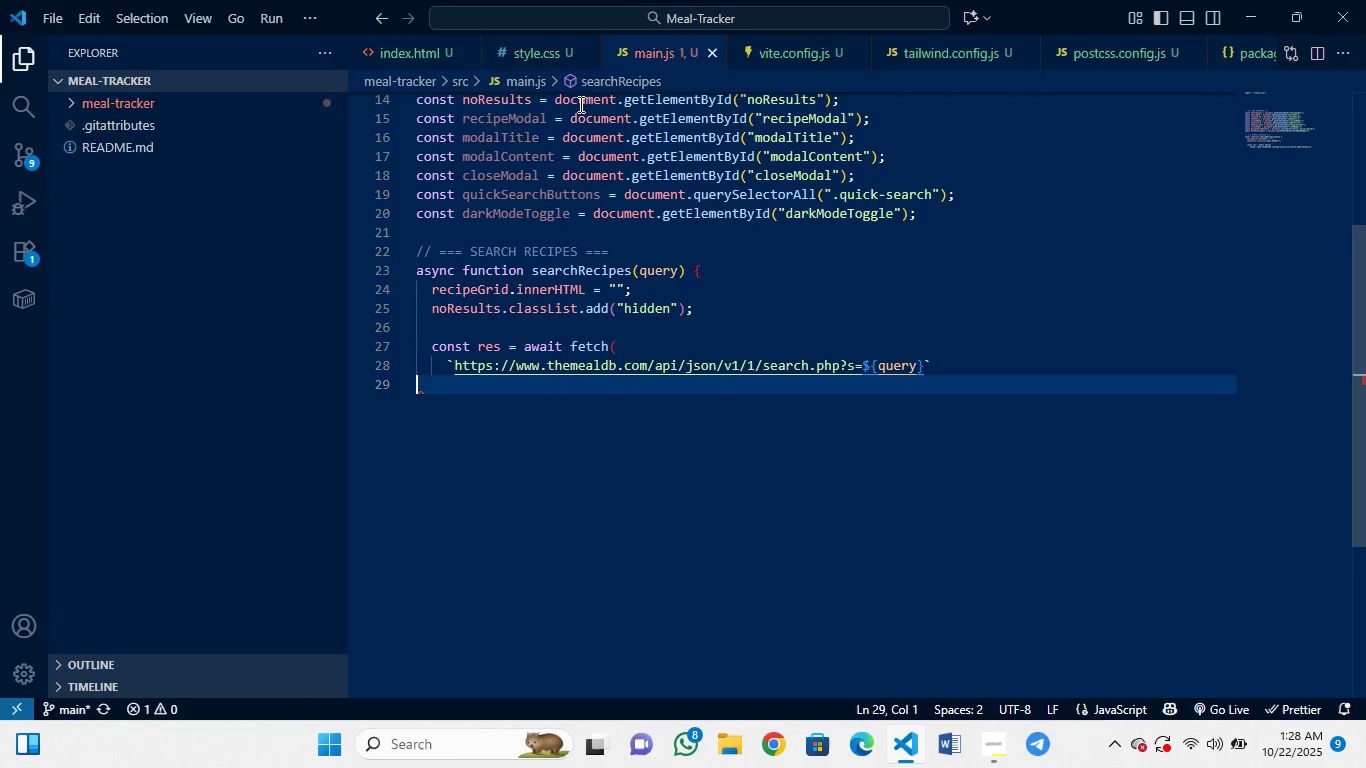 
key(Control+Y)
 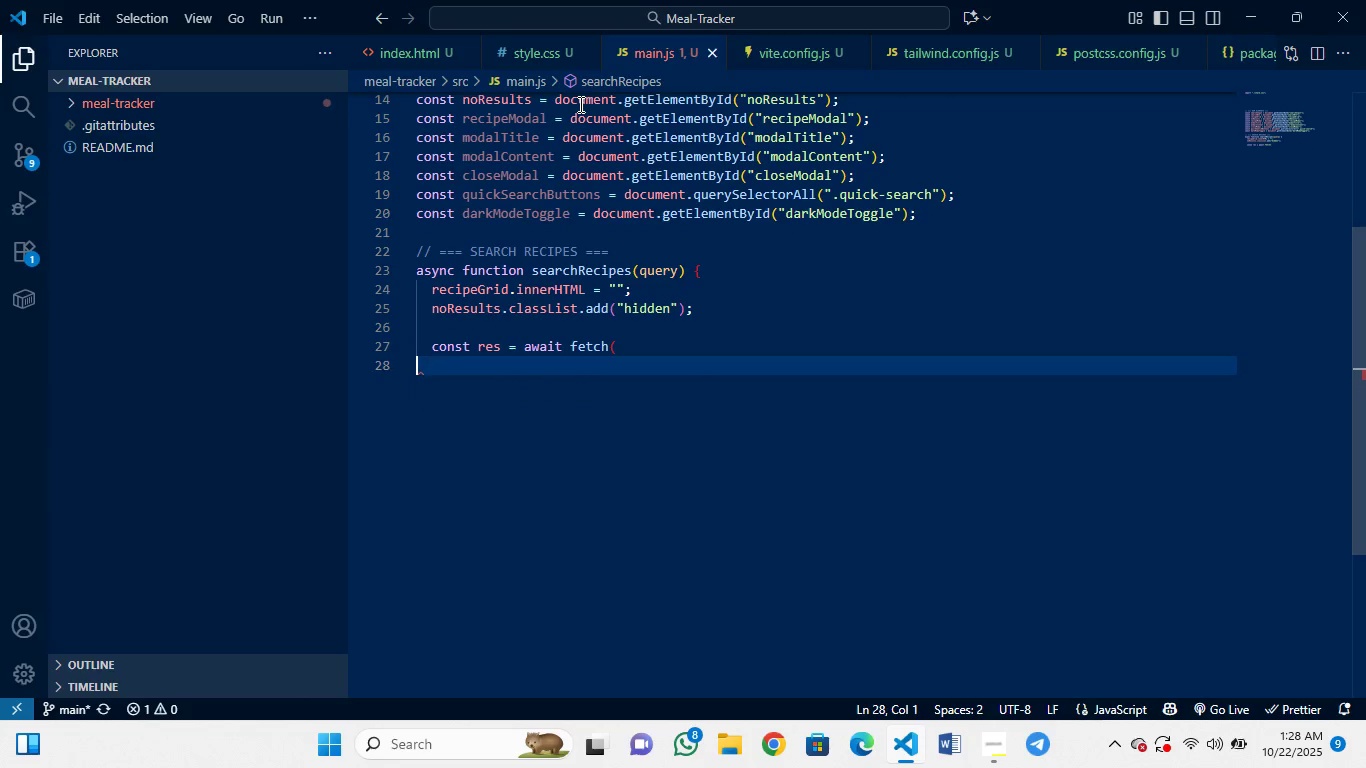 
key(Control+Y)
 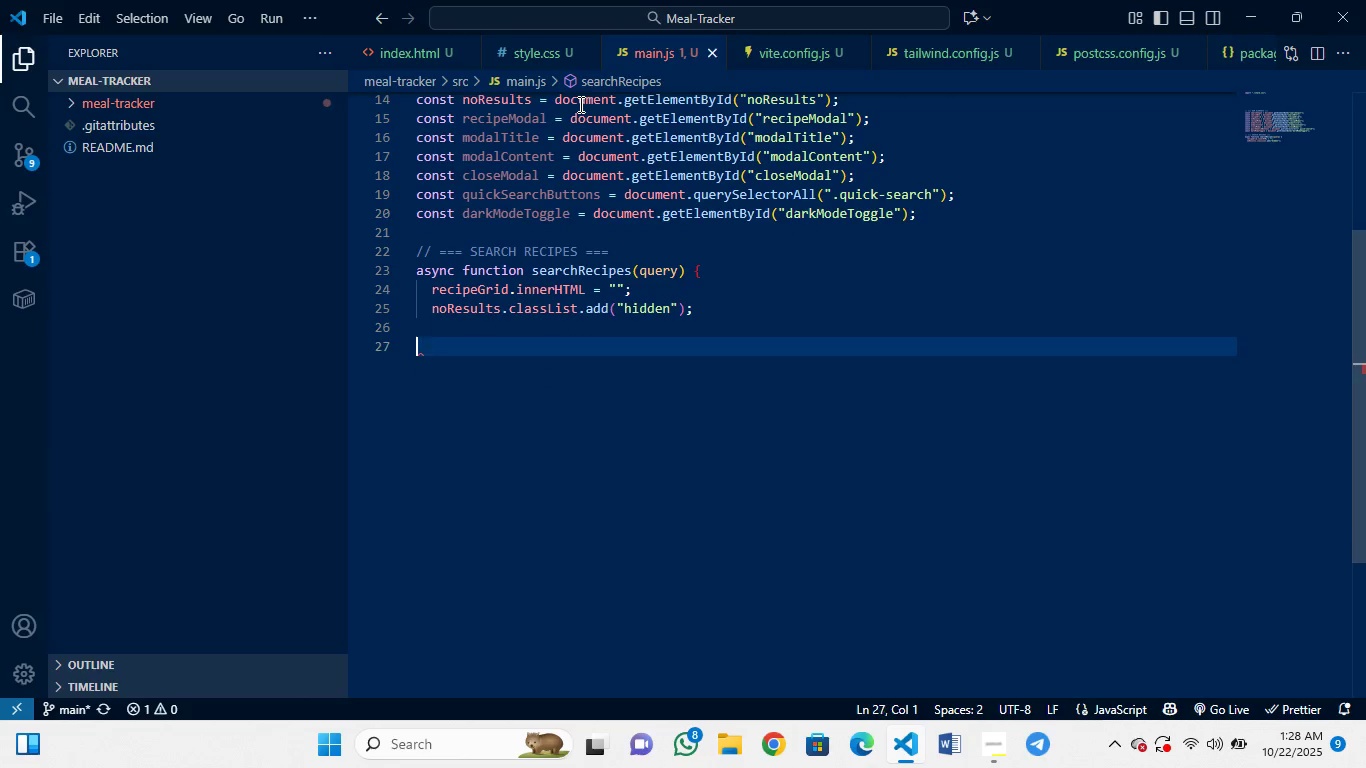 
key(Control+Y)
 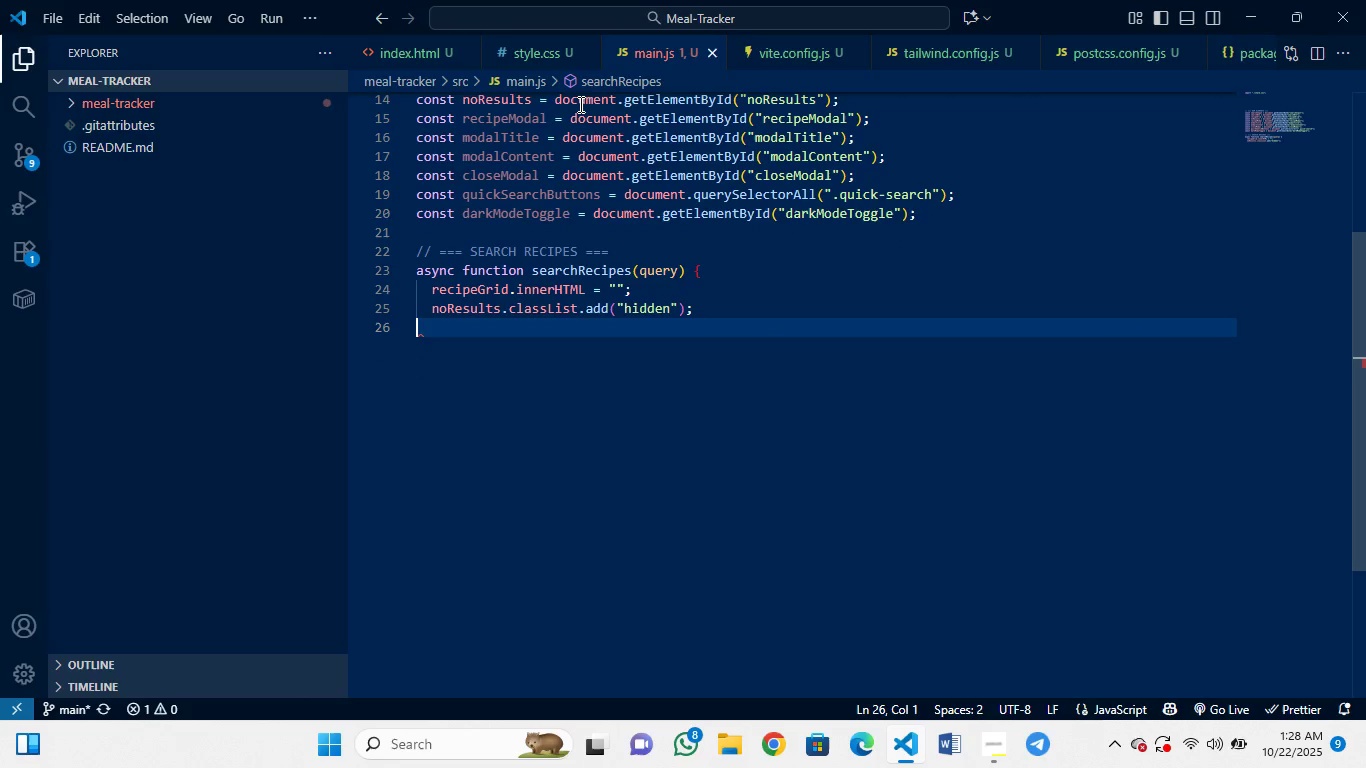 
key(Control+Y)
 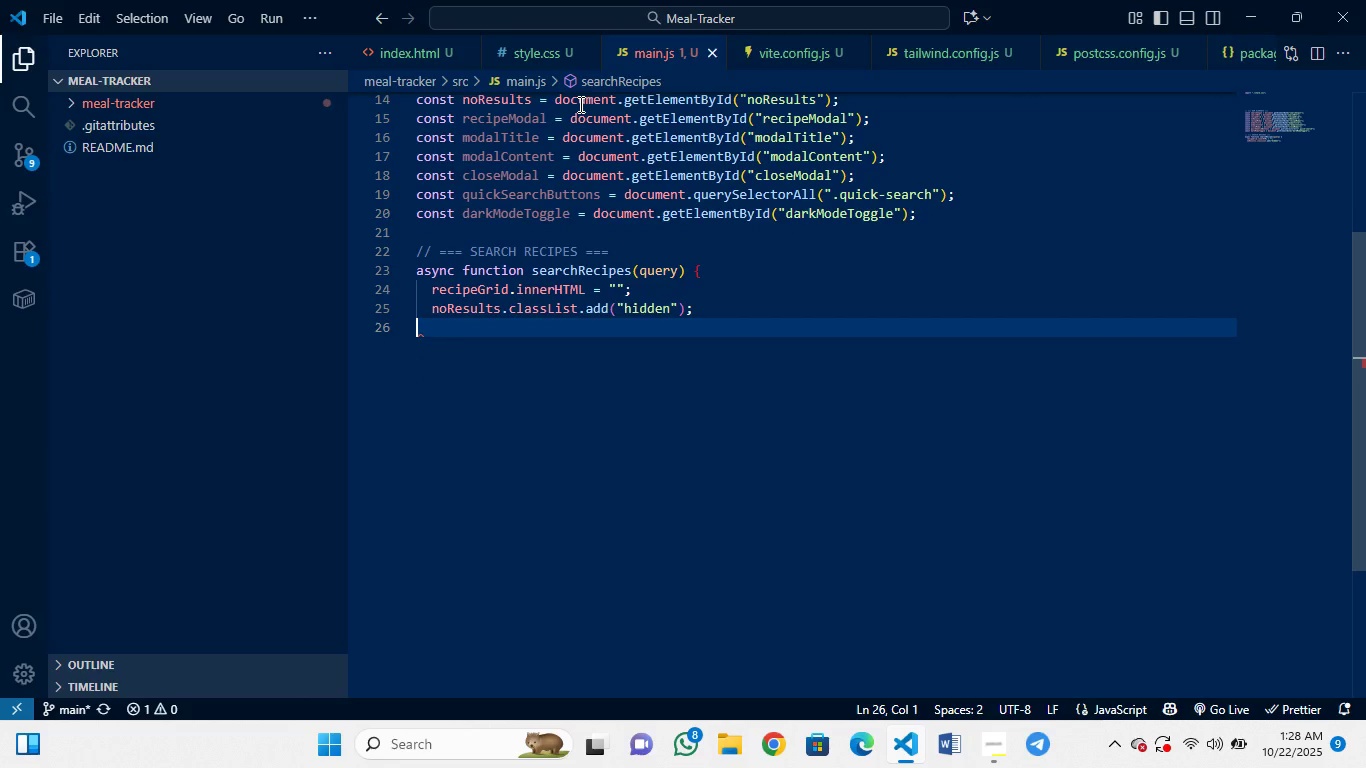 
key(Control+Y)
 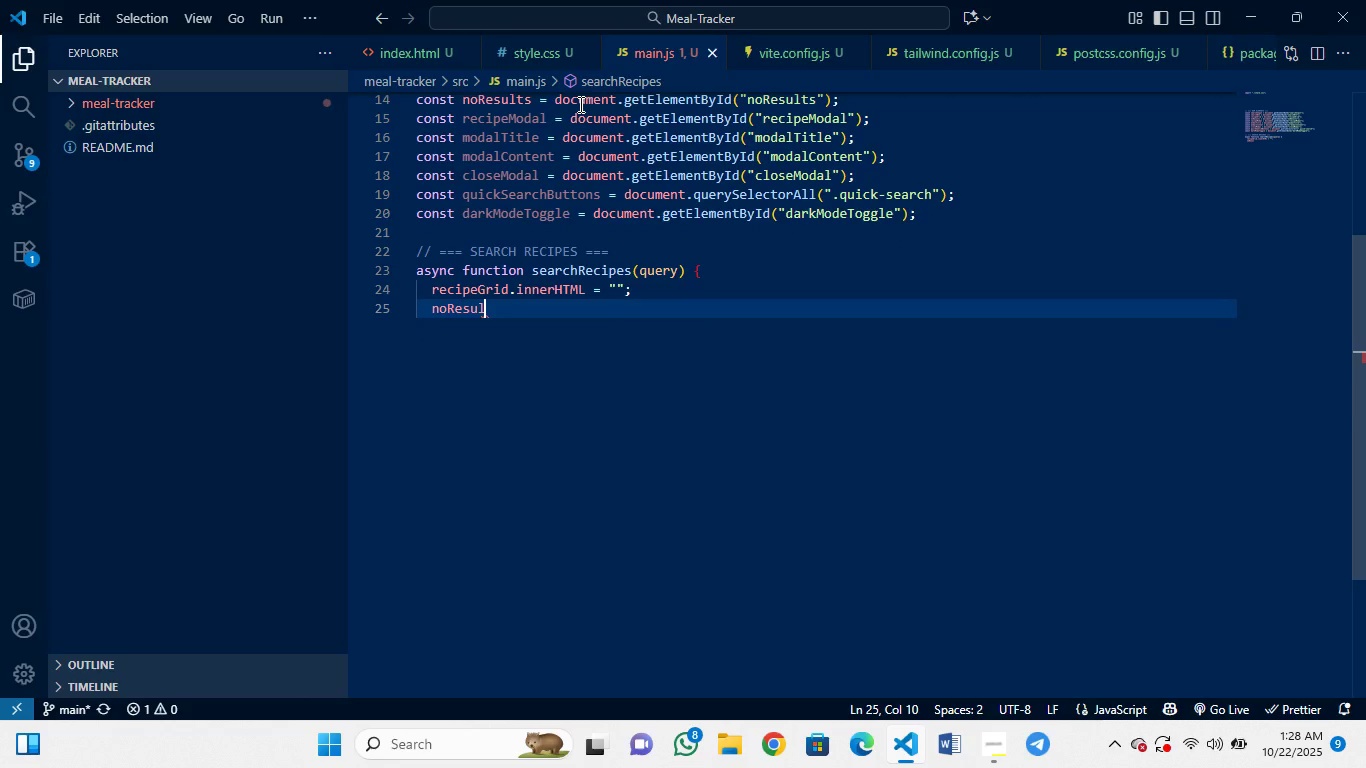 
key(Control+Y)
 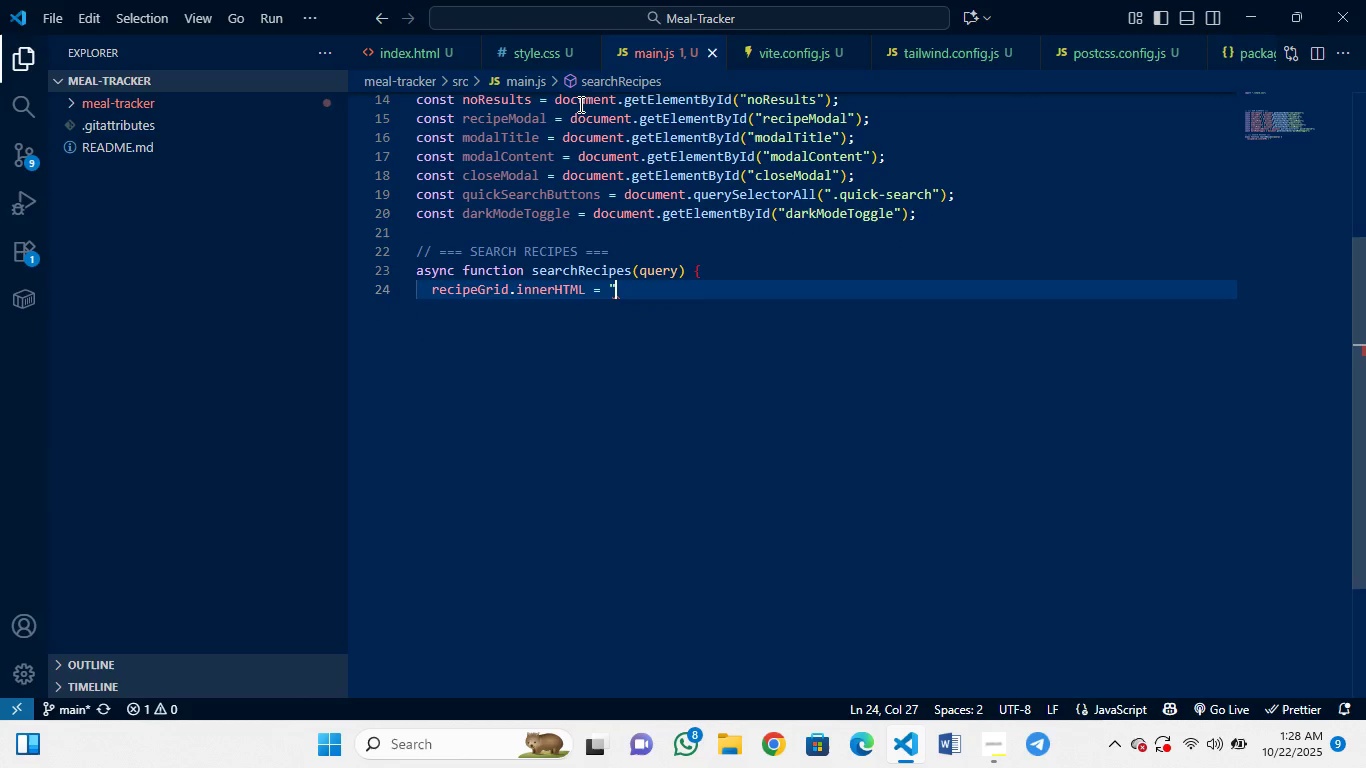 
key(Control+Y)
 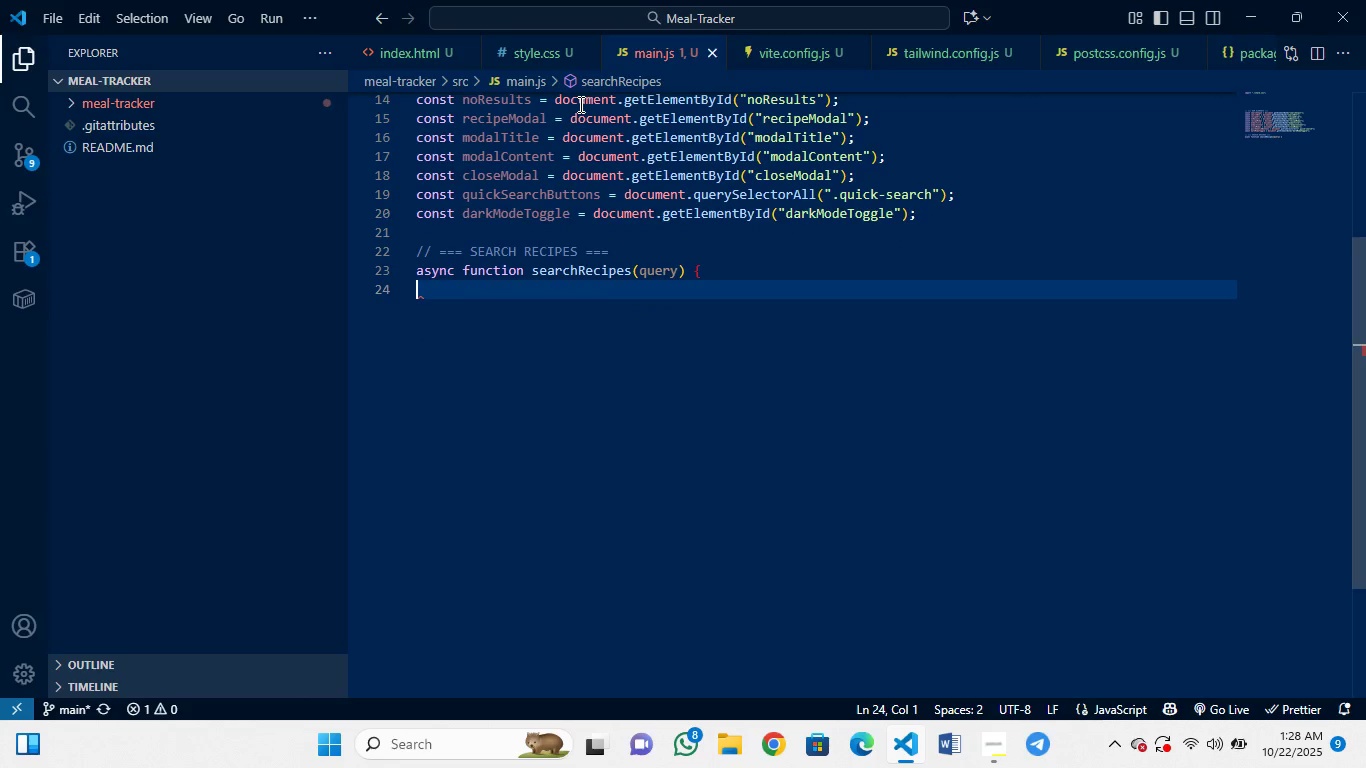 
key(Control+Y)
 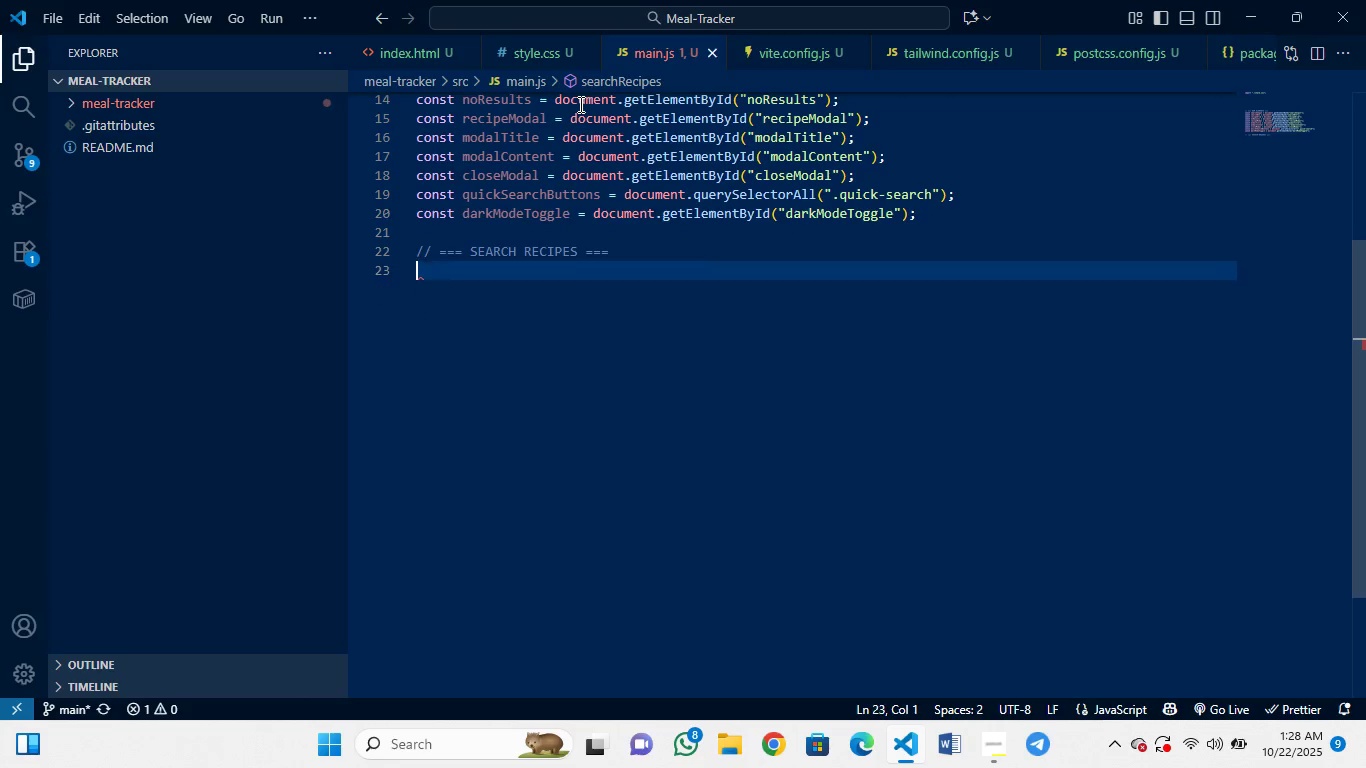 
key(Control+Y)
 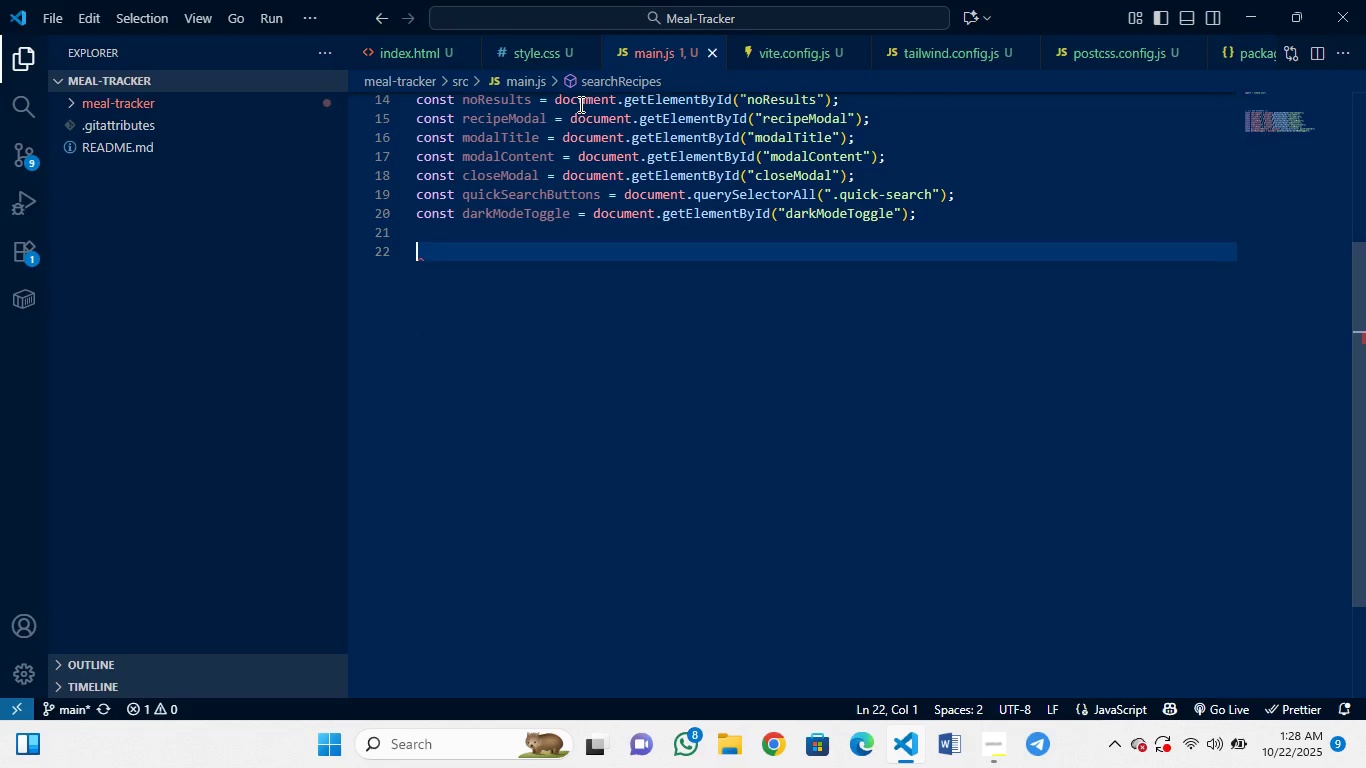 
key(Control+Y)
 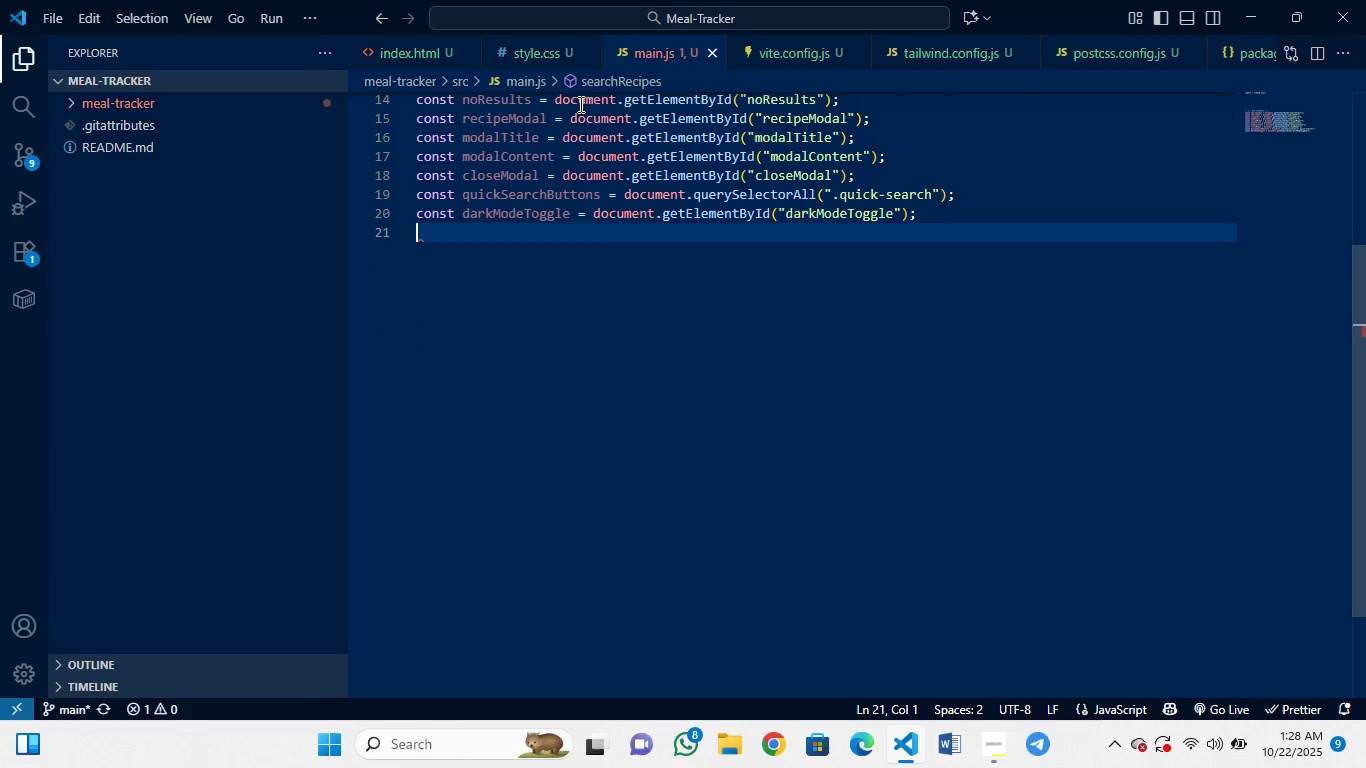 
key(Control+Y)
 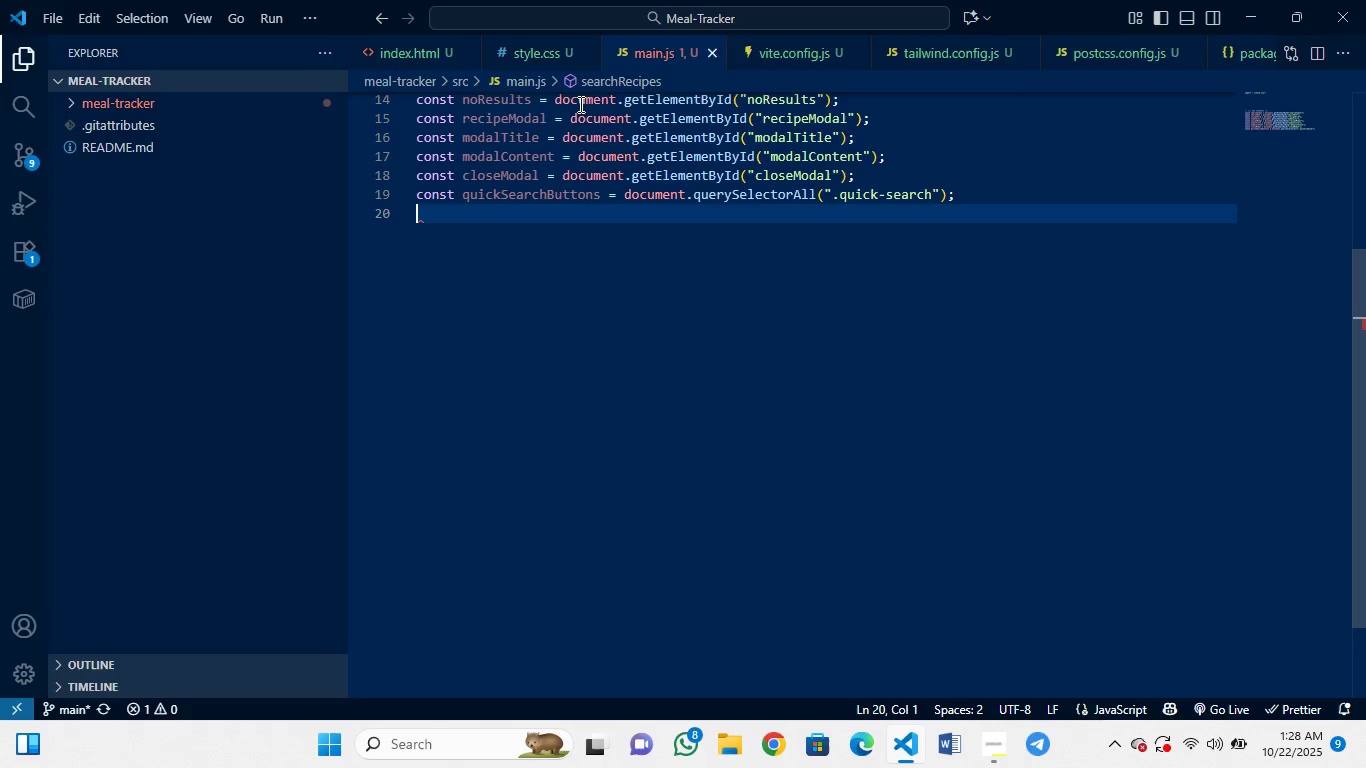 
key(Control+Y)
 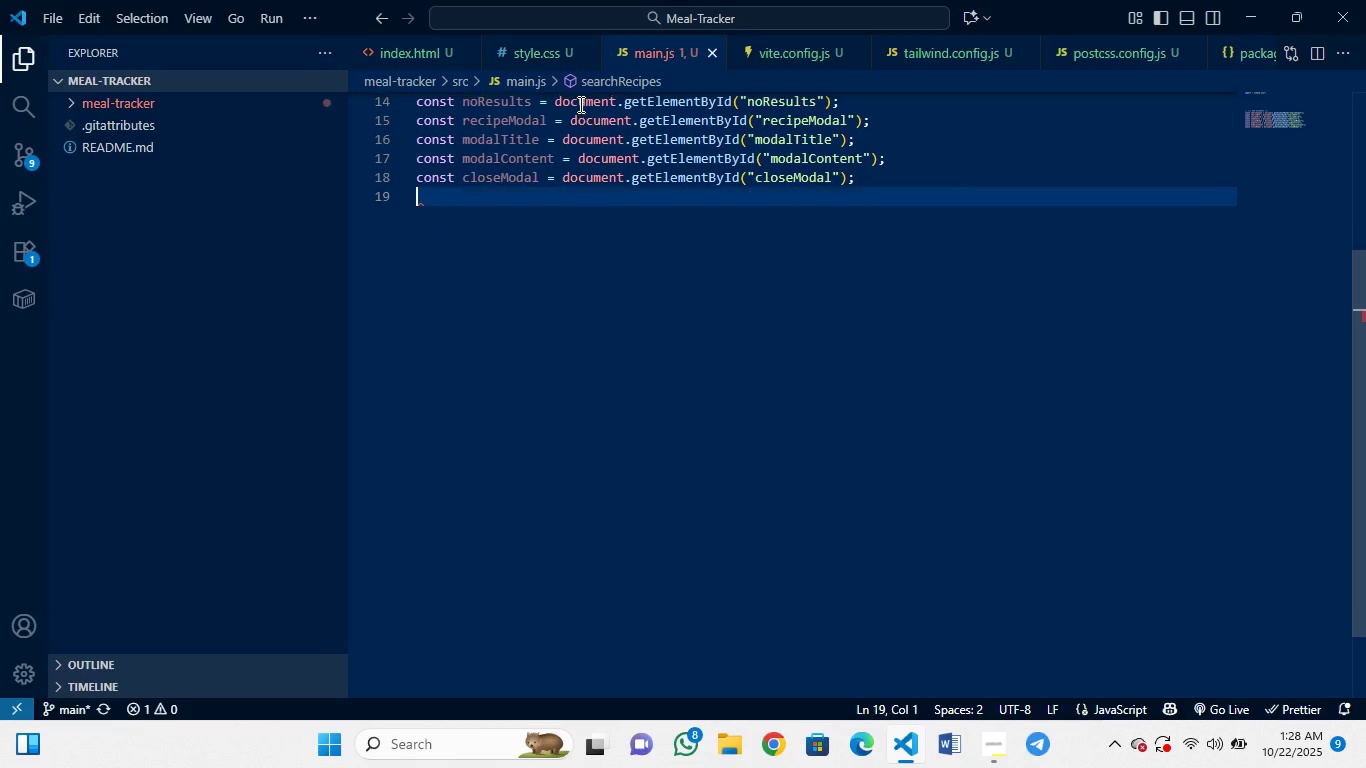 
key(Control+Y)
 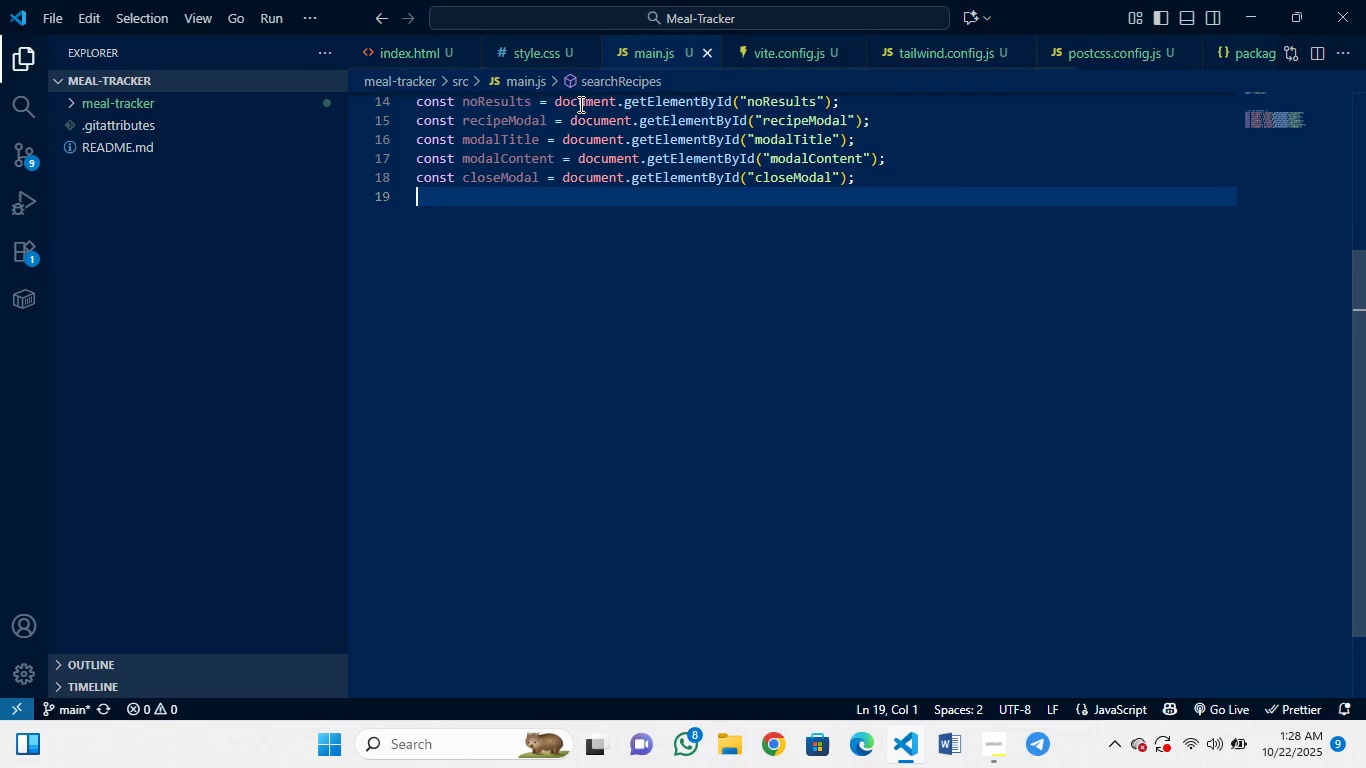 
key(Control+Y)
 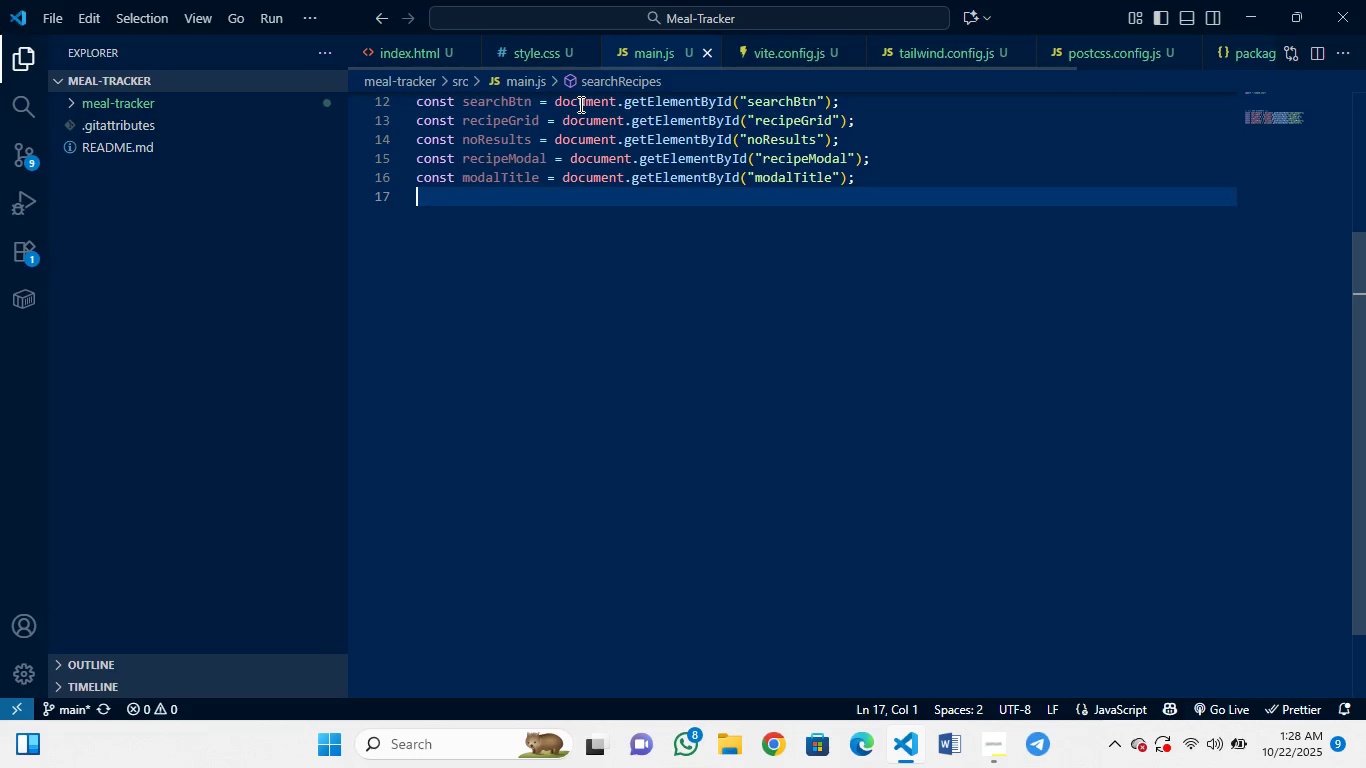 
key(Control+Y)
 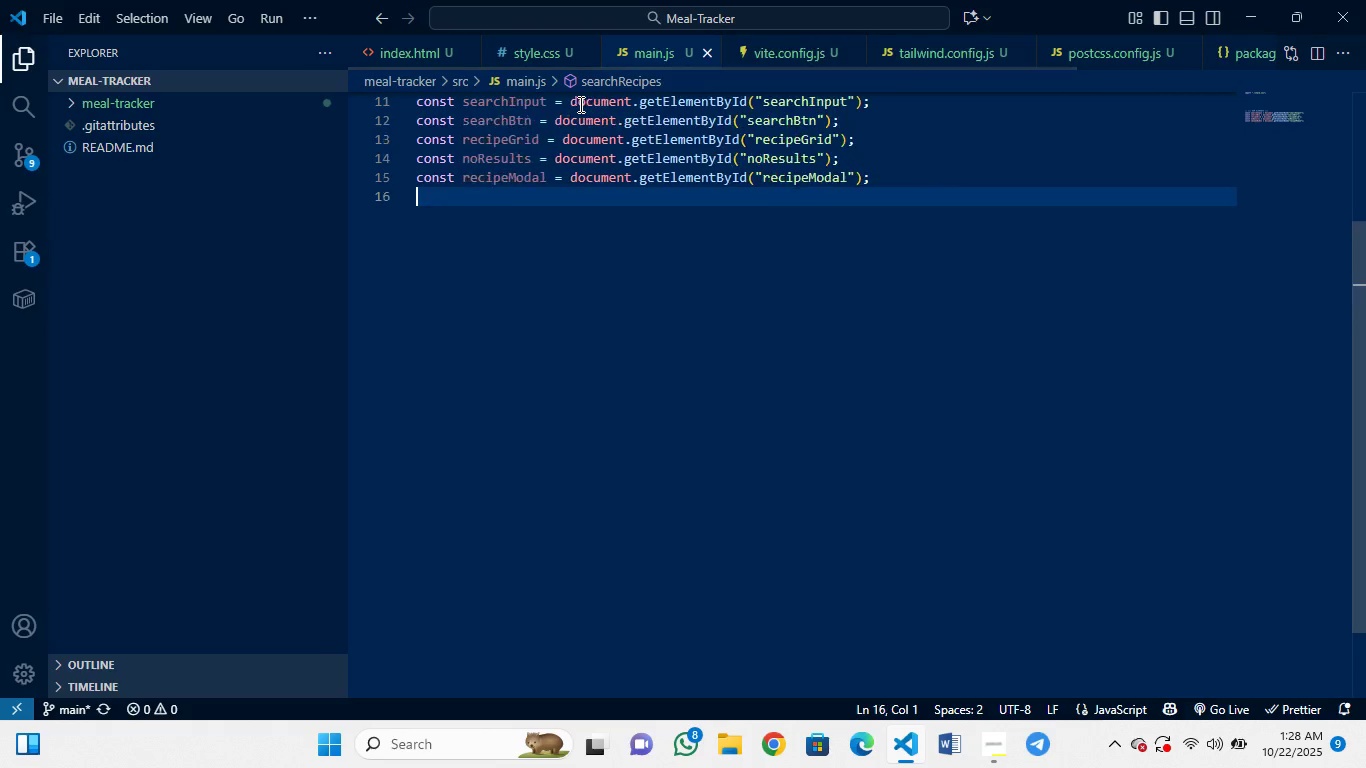 
key(Control+Y)
 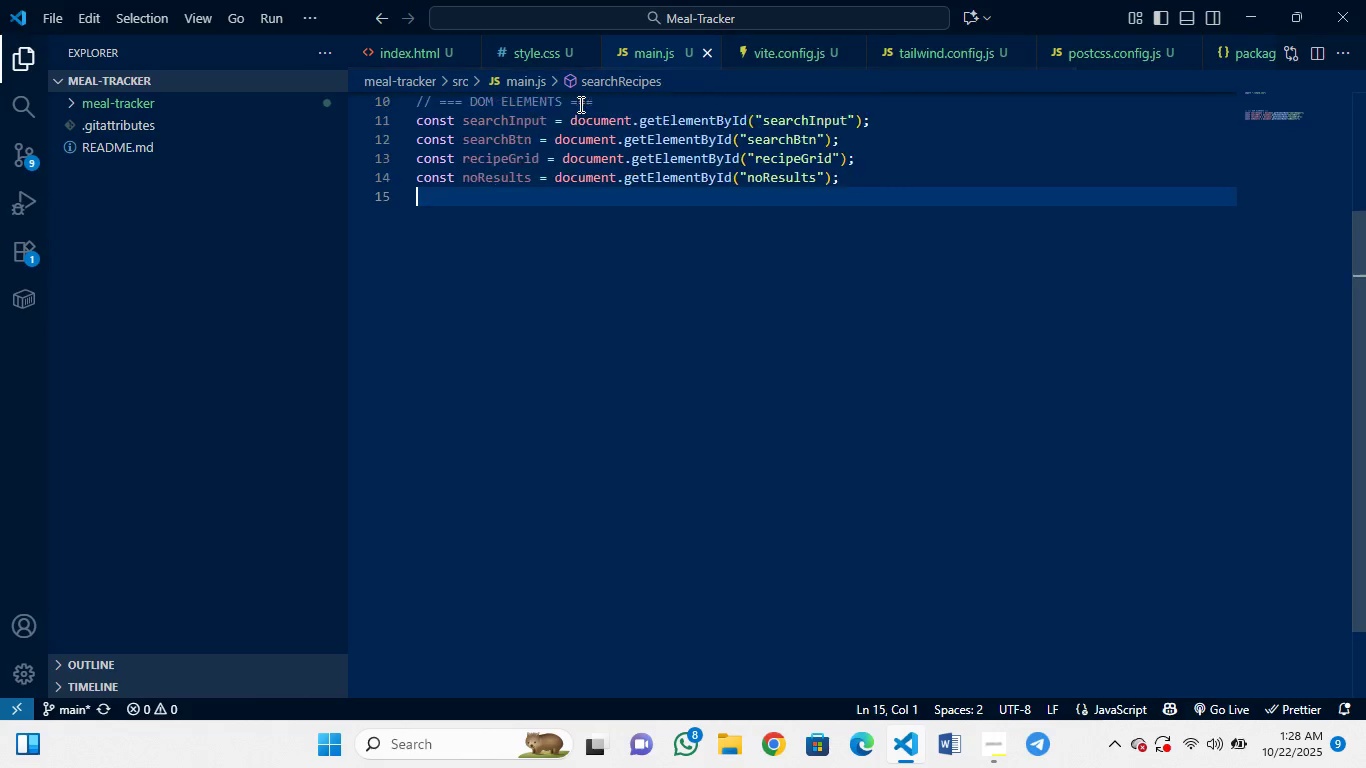 
key(Control+Y)
 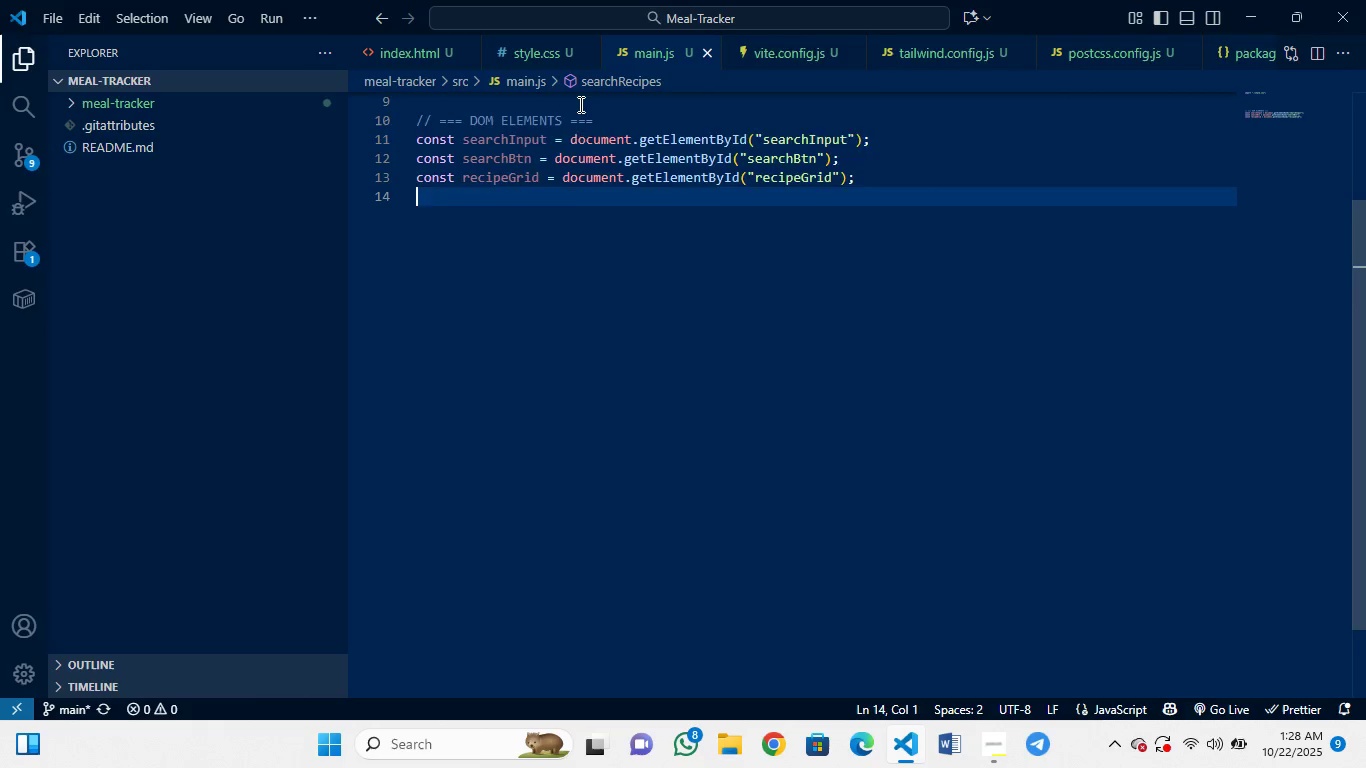 
key(Control+Y)
 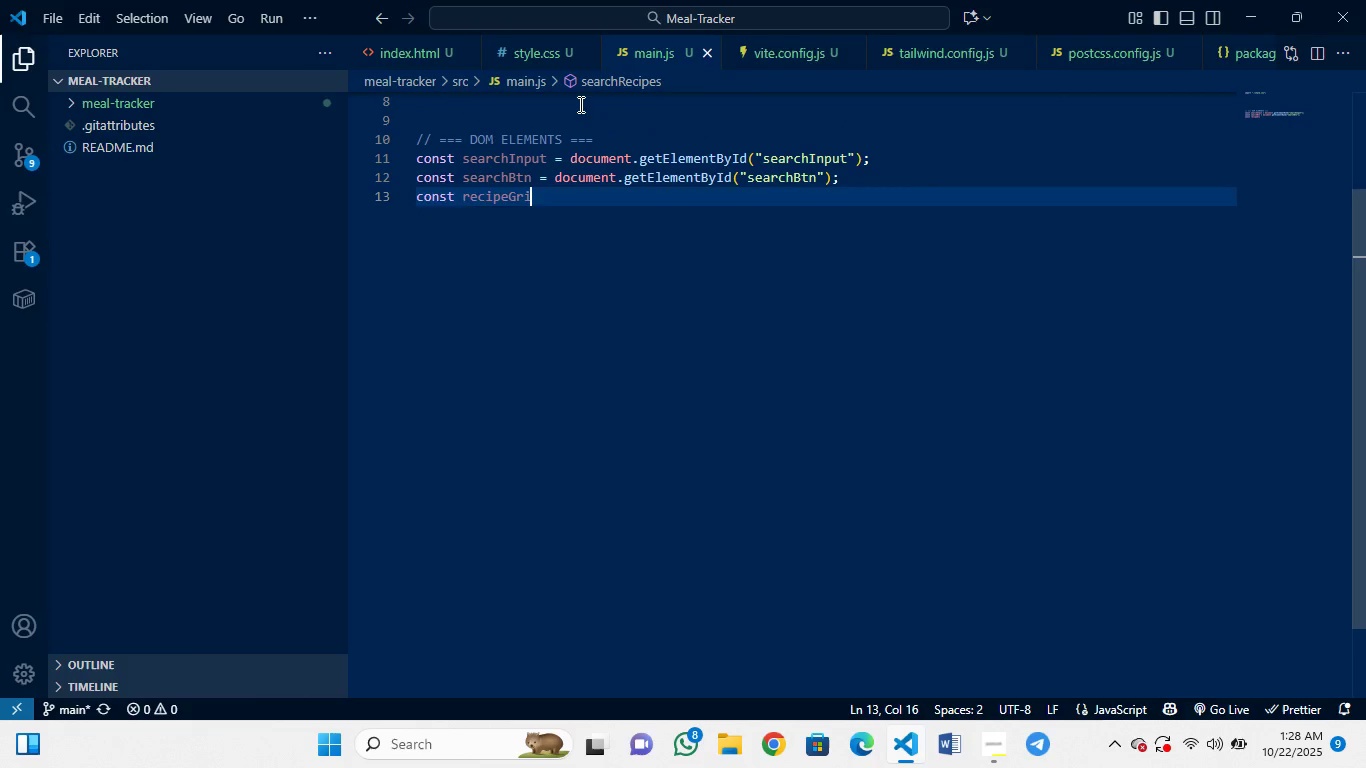 
key(Control+Y)
 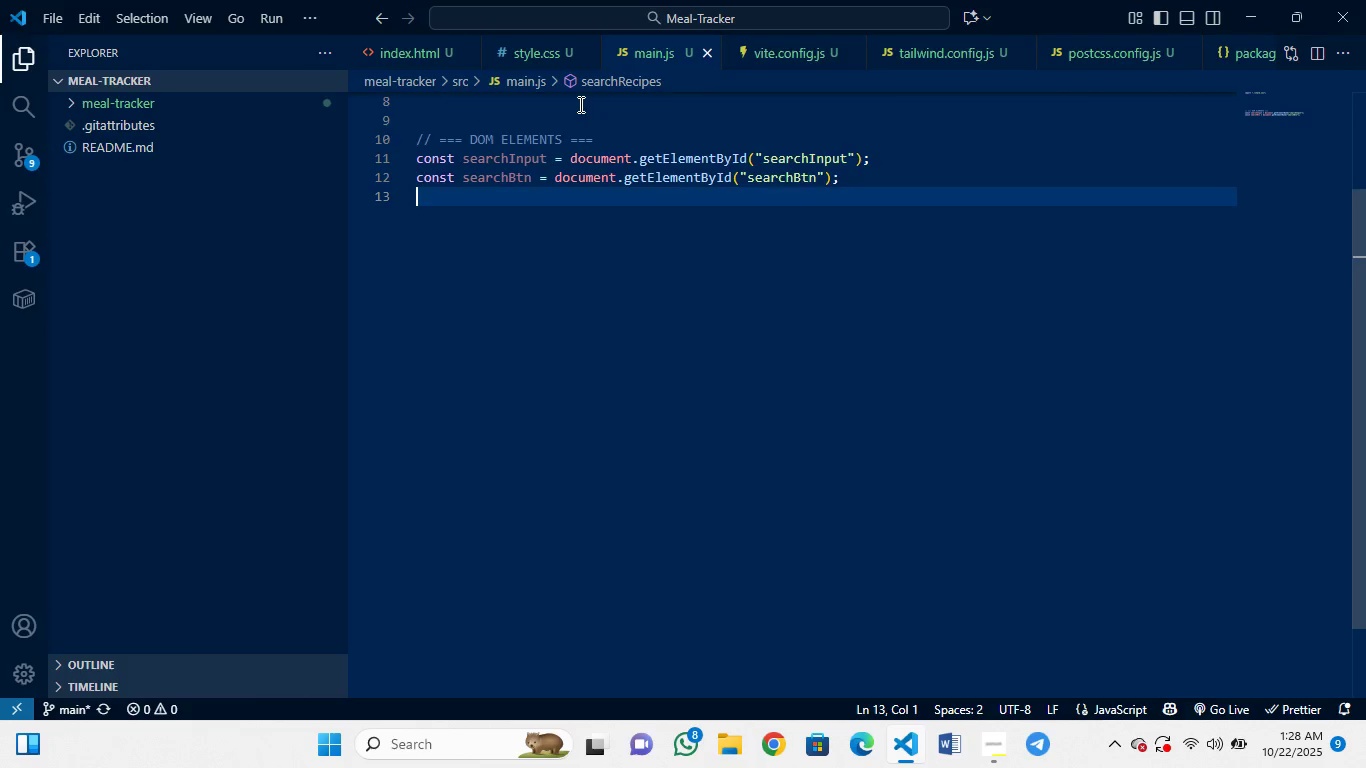 
key(Control+Y)
 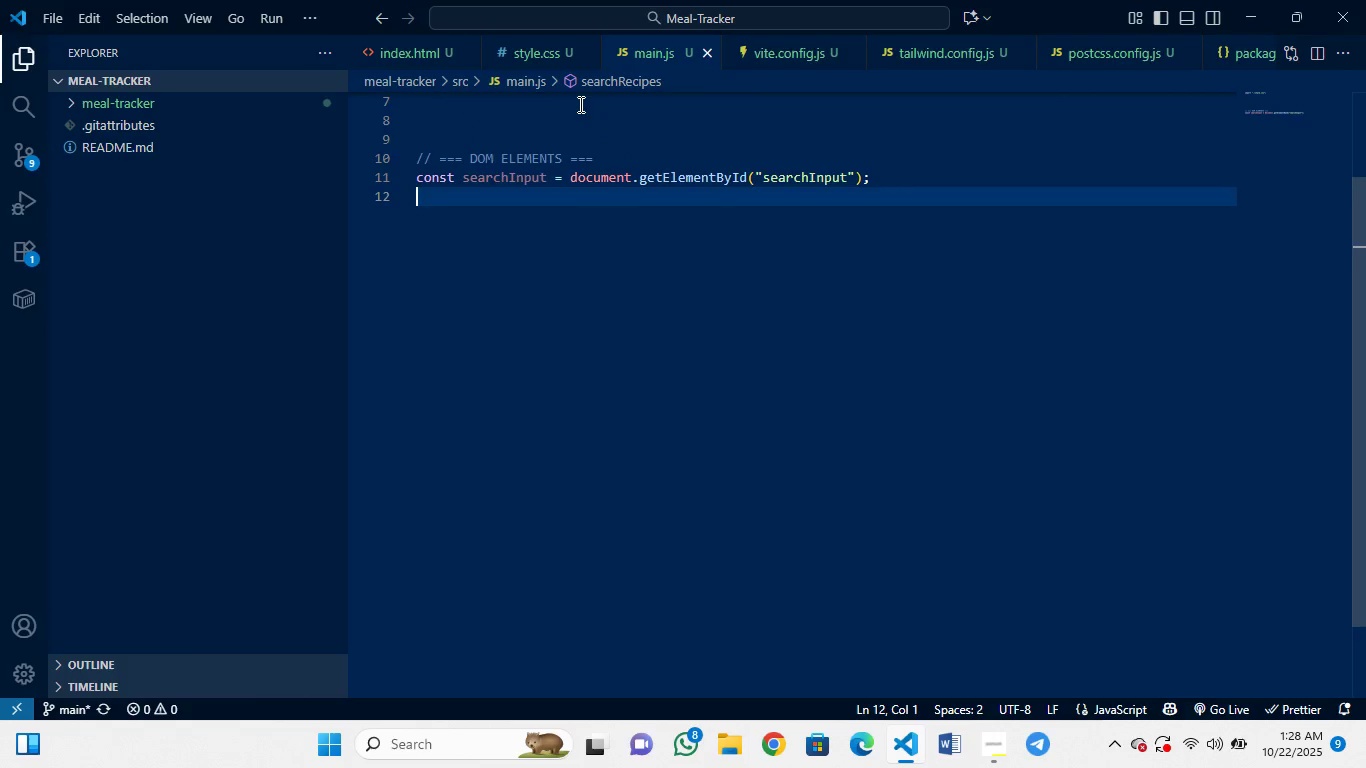 
key(Control+Y)
 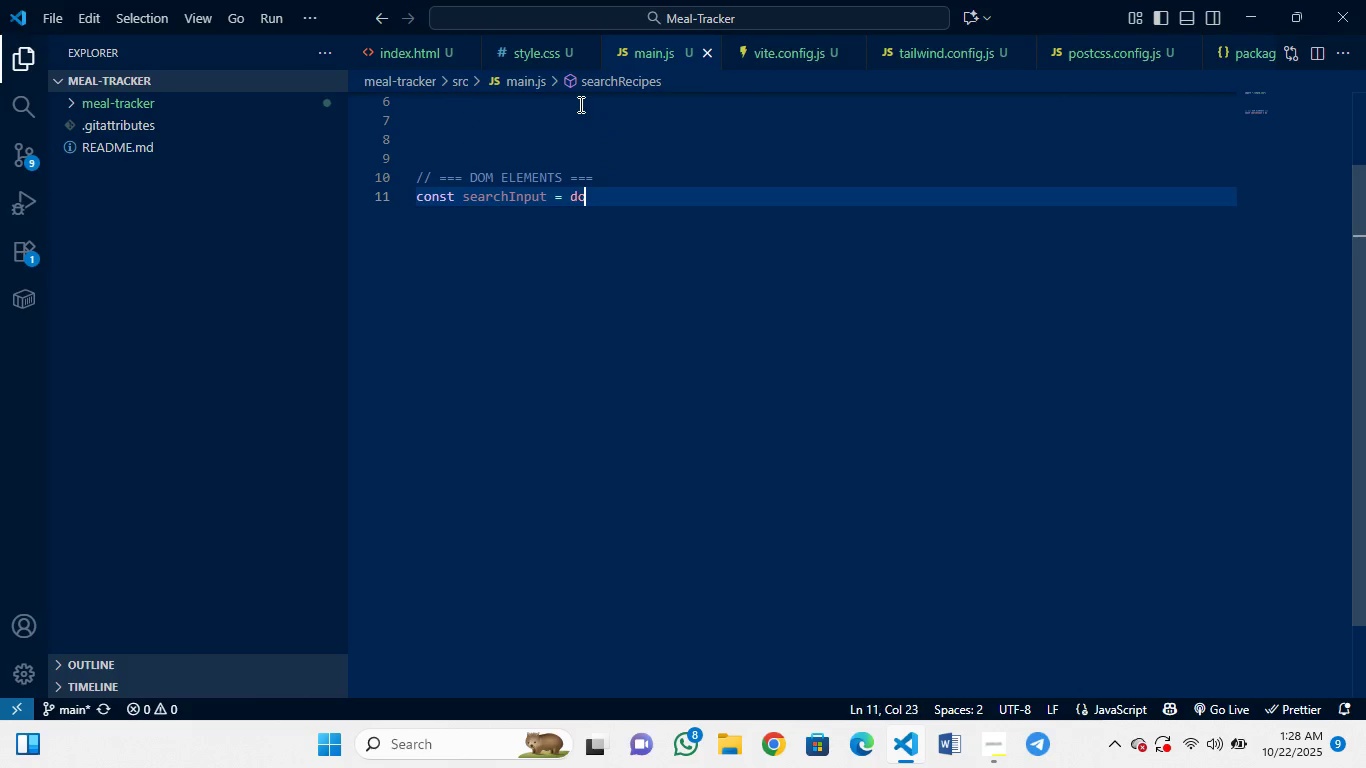 
key(Control+Y)
 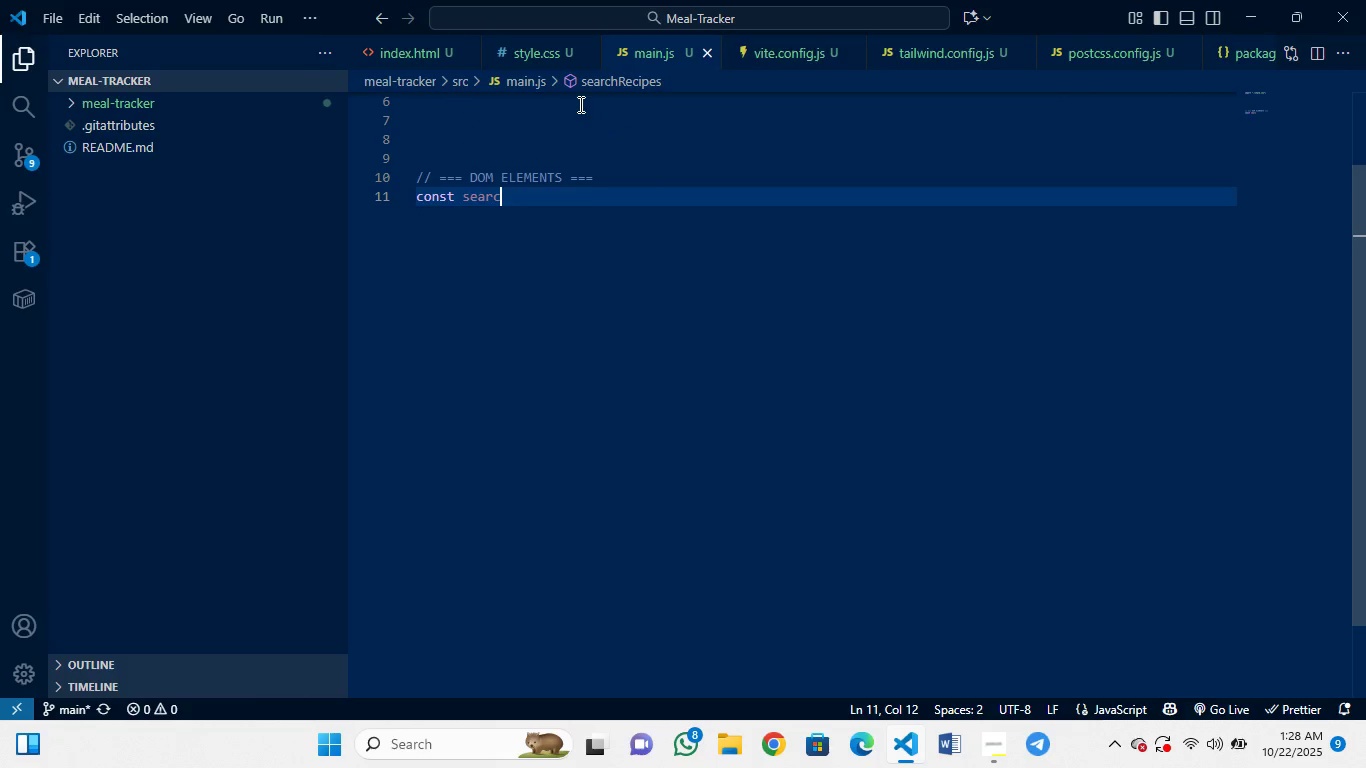 
key(Control+Y)
 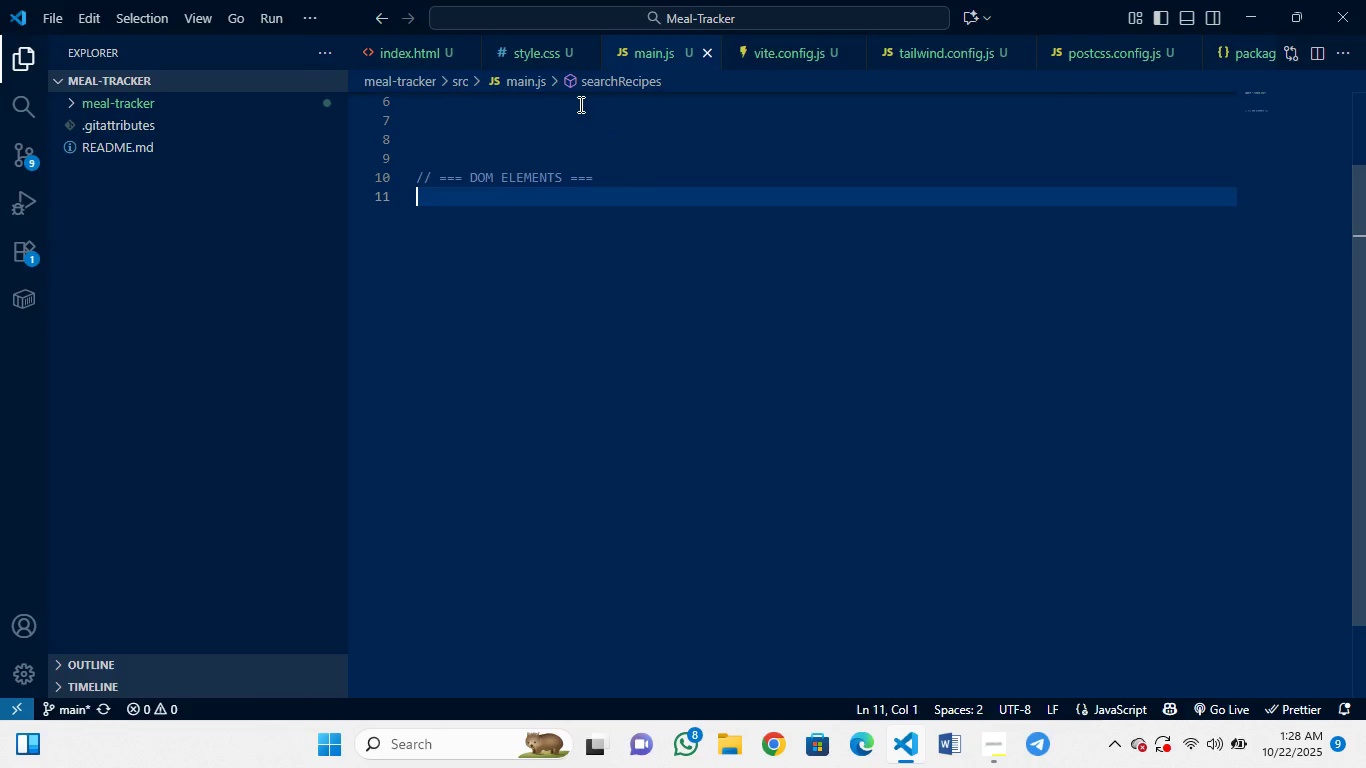 
key(Control+Y)
 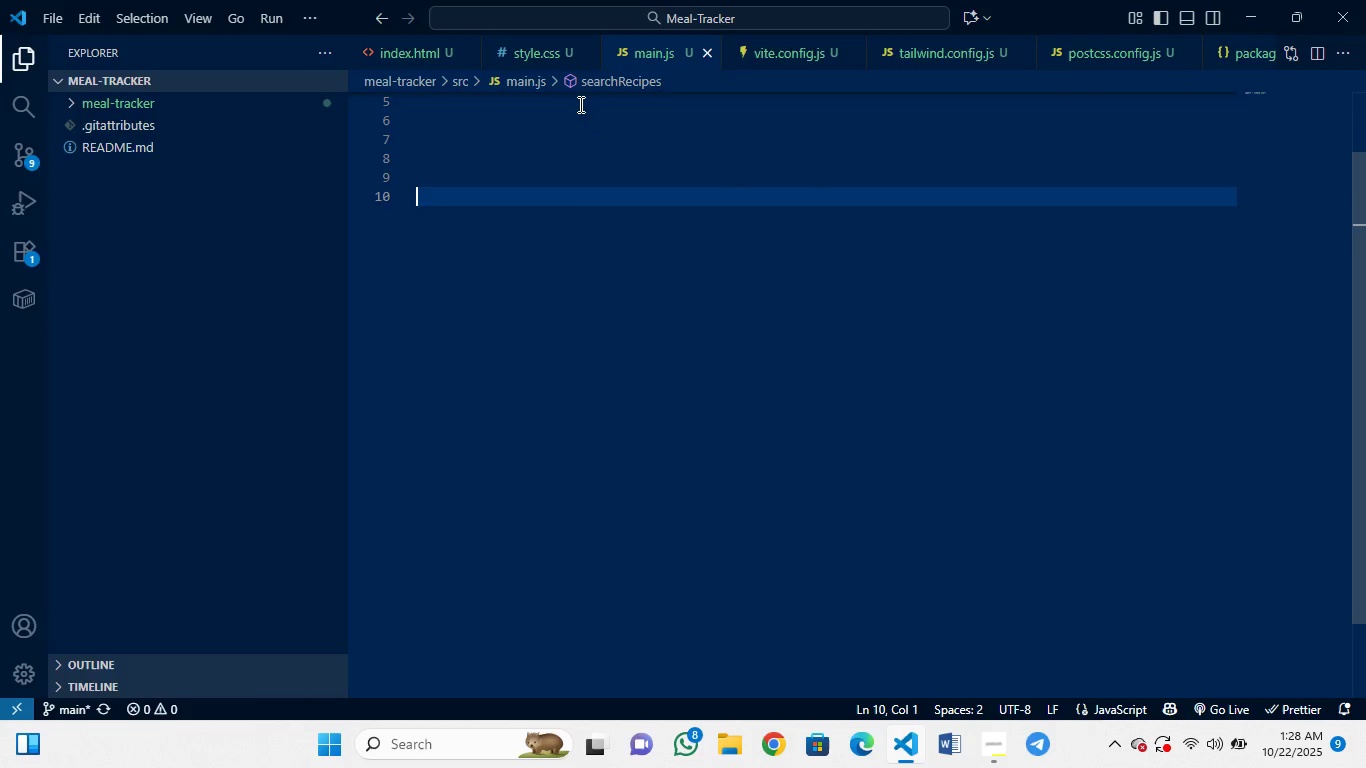 
key(Control+Y)
 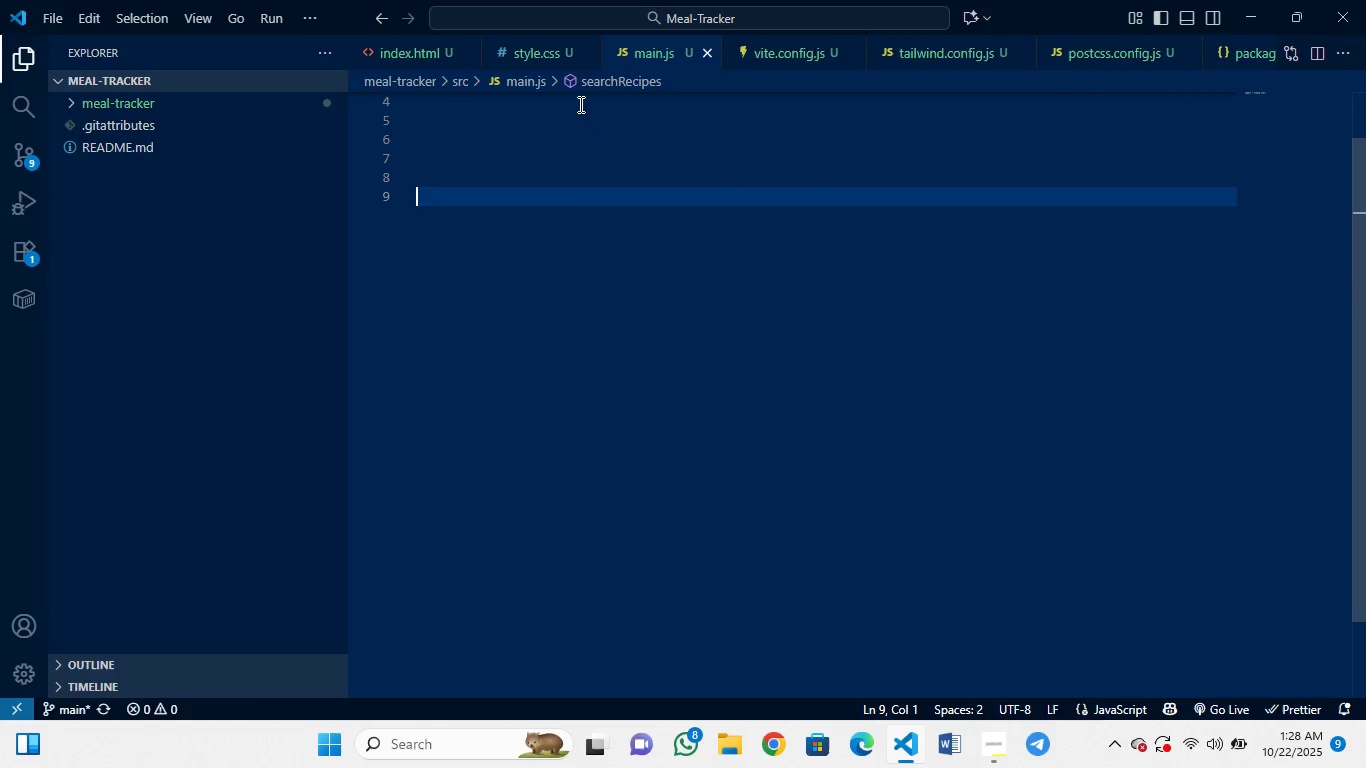 
key(Control+Y)
 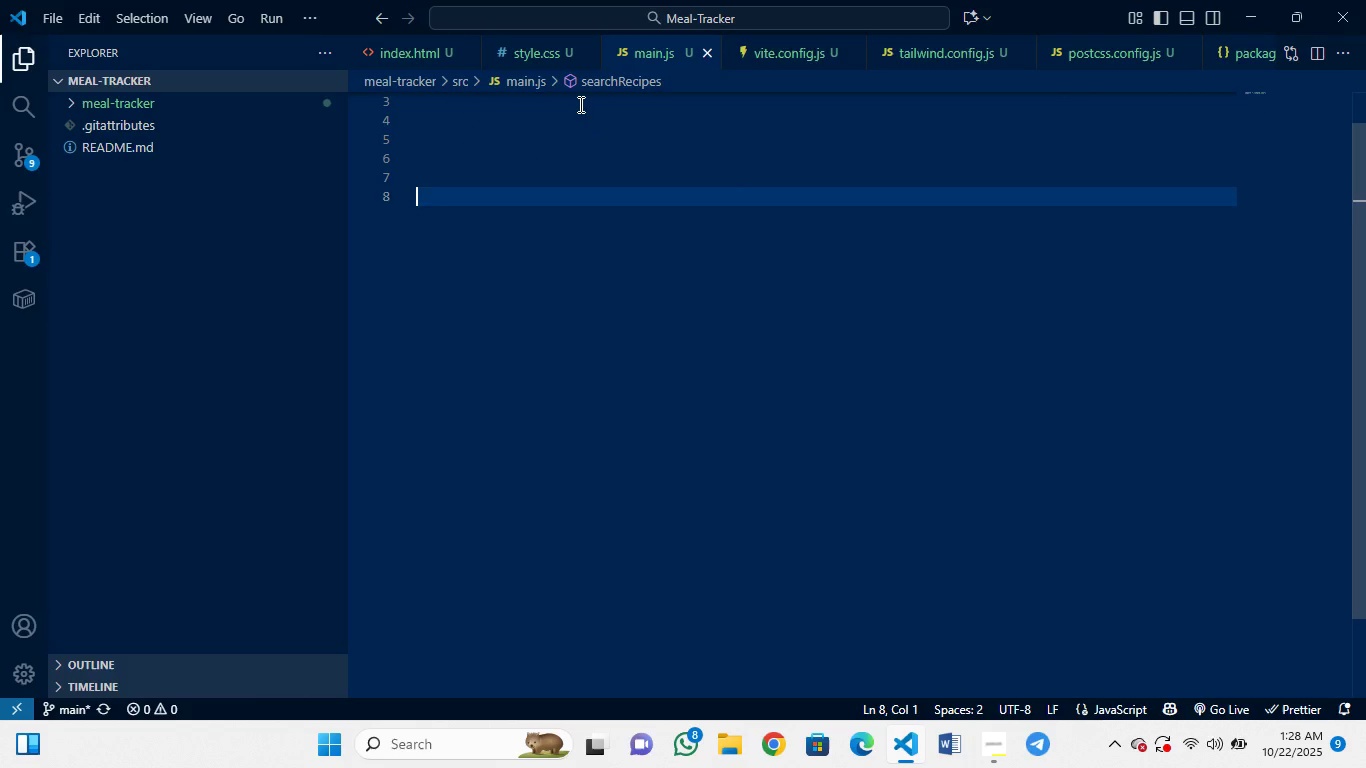 
key(Control+Y)
 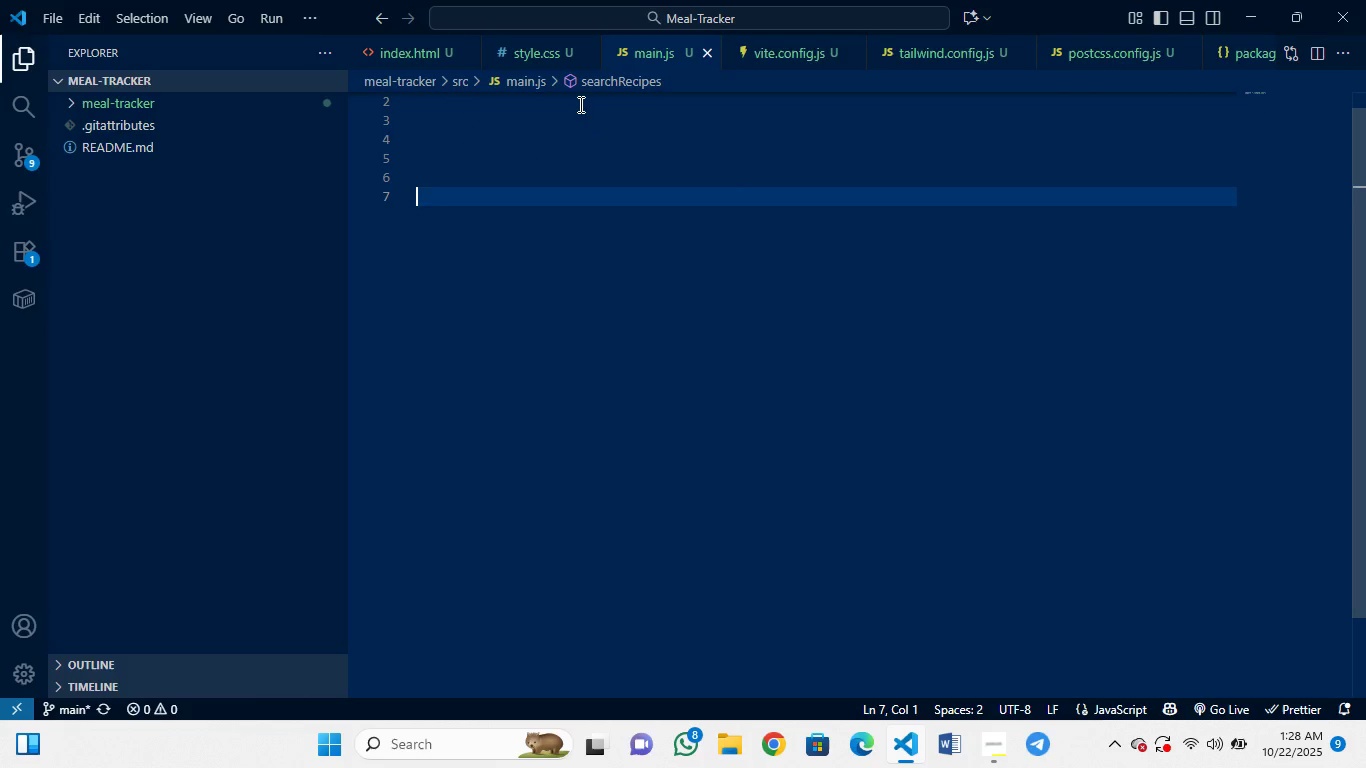 
key(Control+Y)
 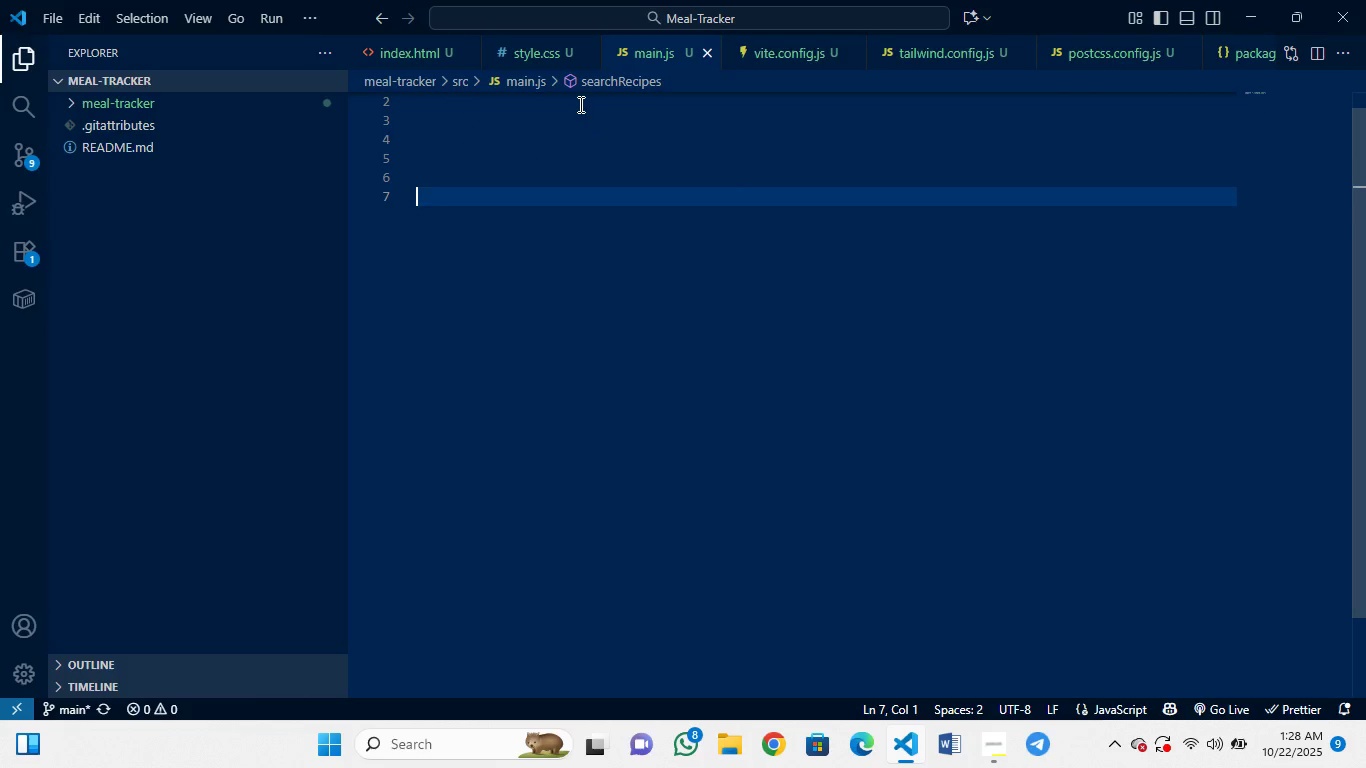 
key(Control+Y)
 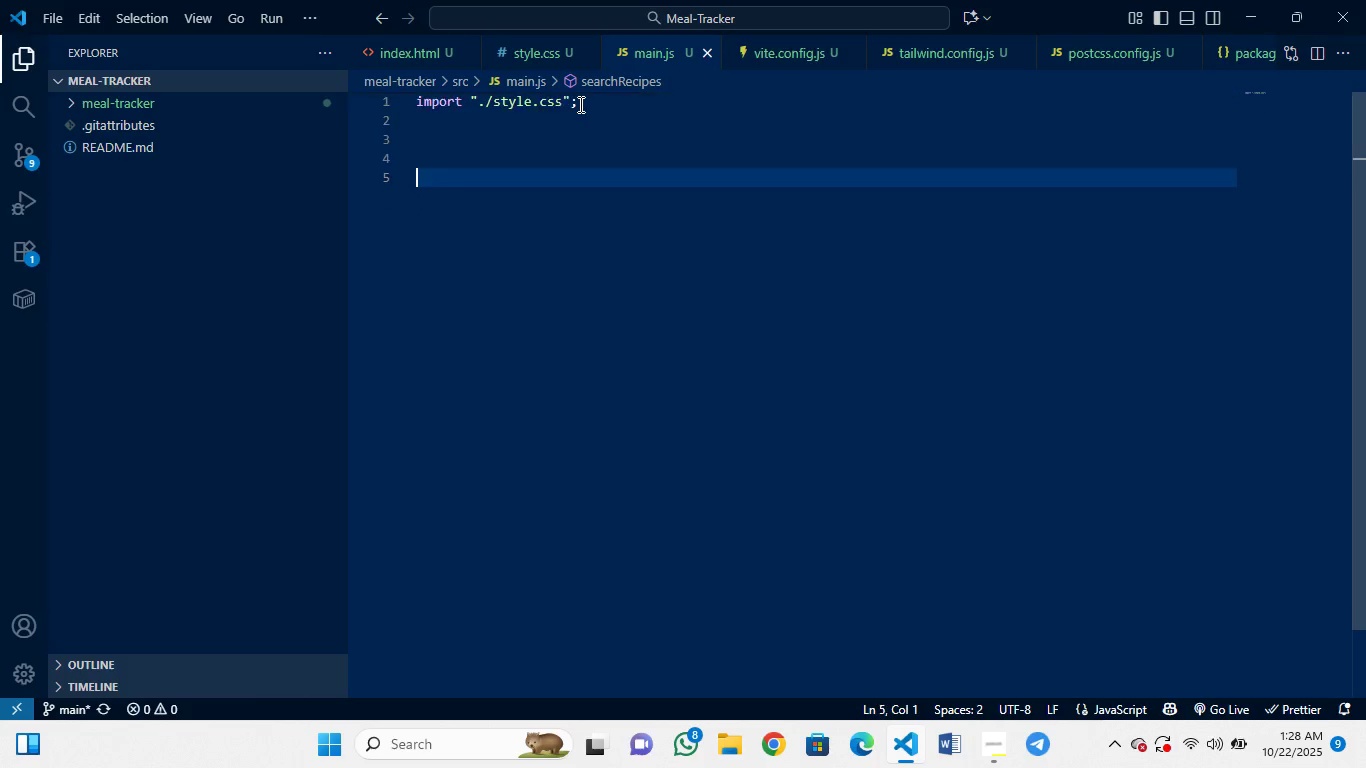 
key(Control+Y)
 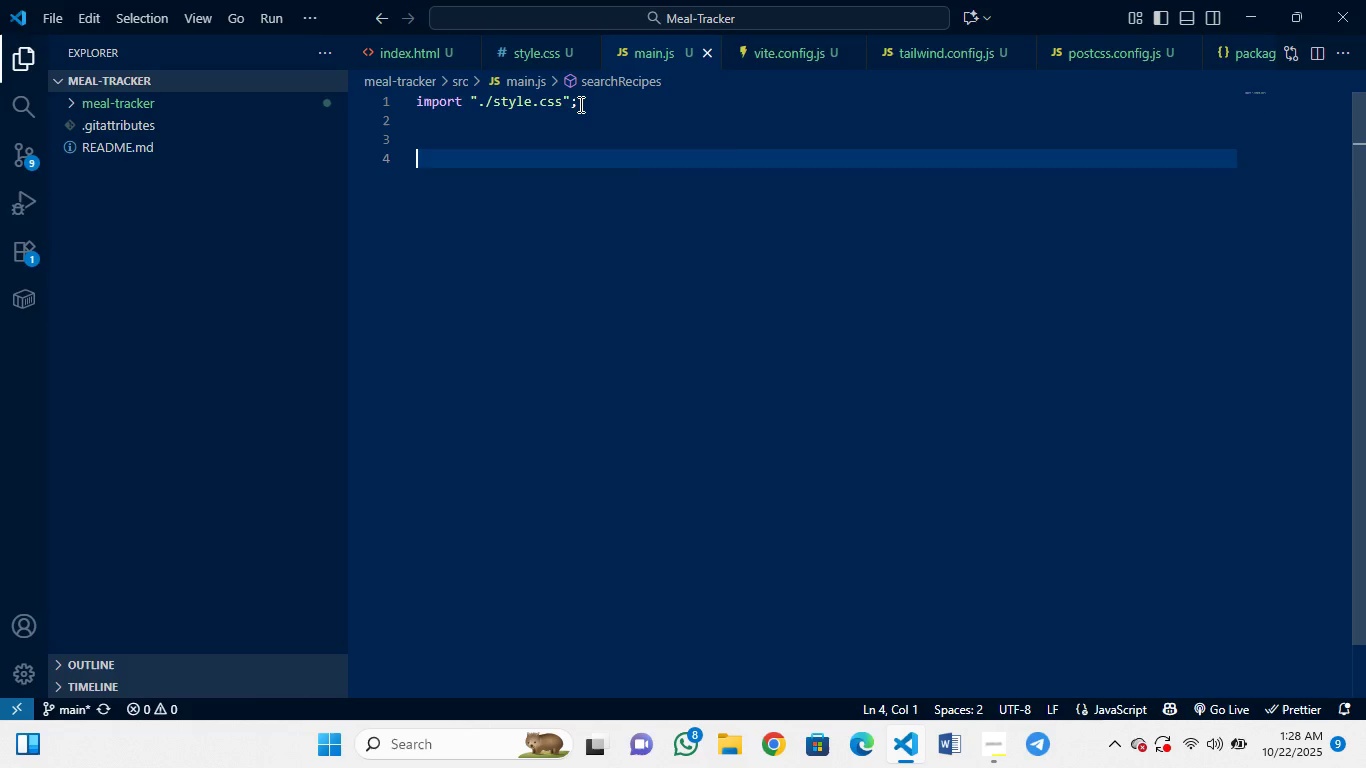 
key(Control+Y)
 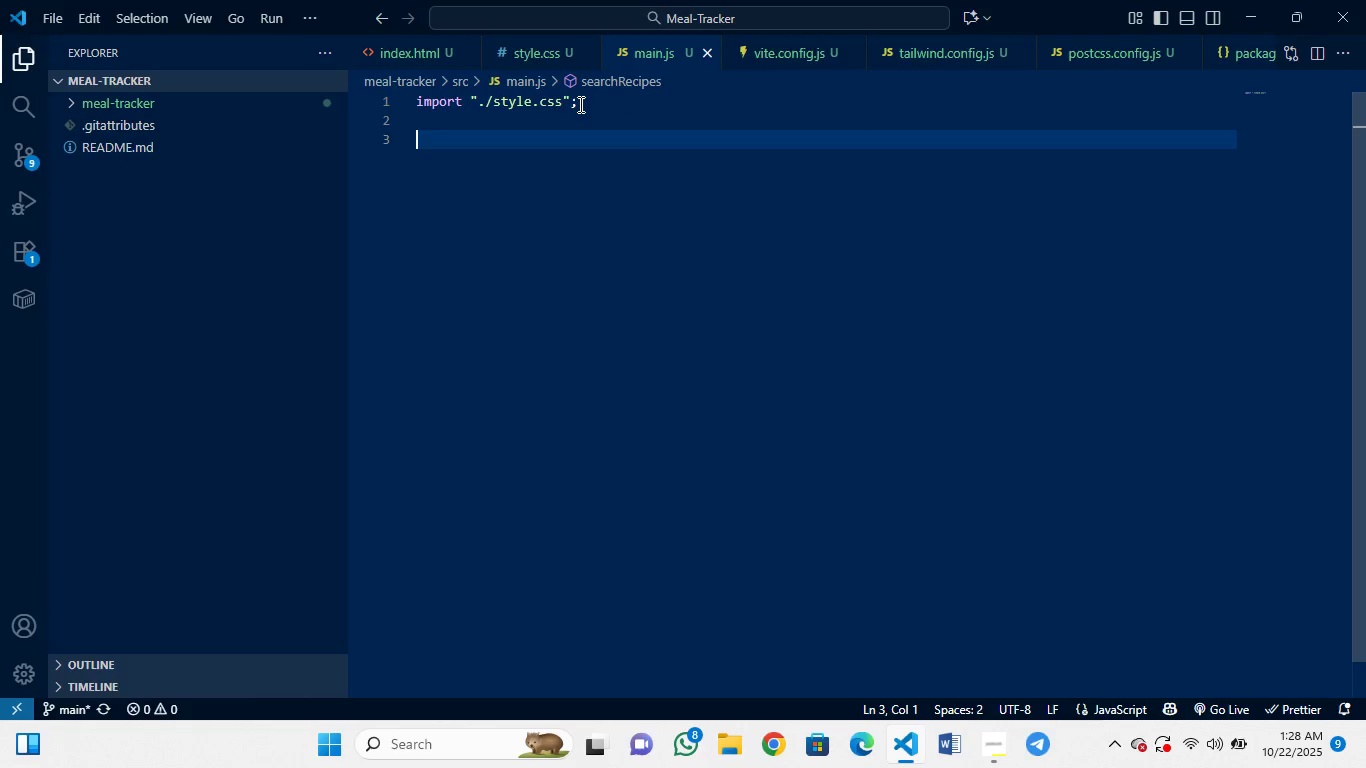 
key(Control+Y)
 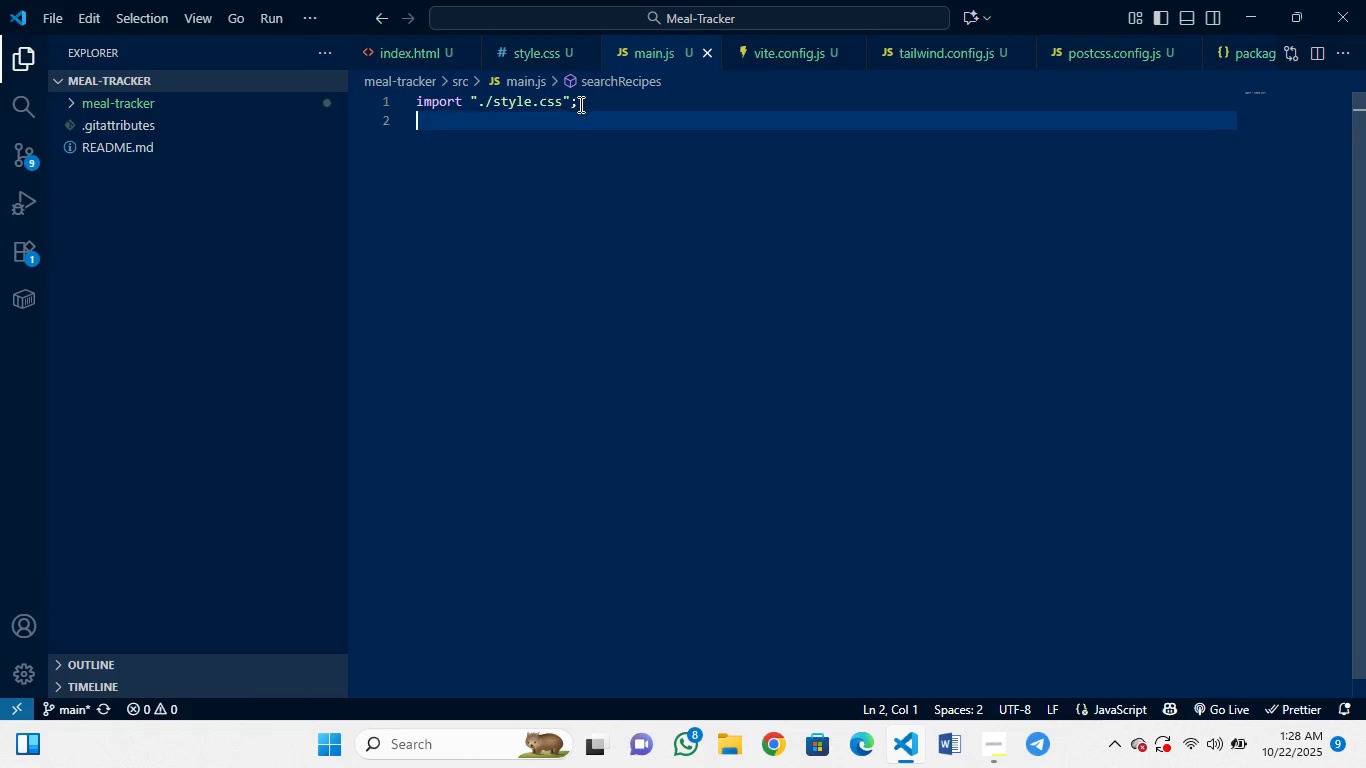 
key(Control+Y)
 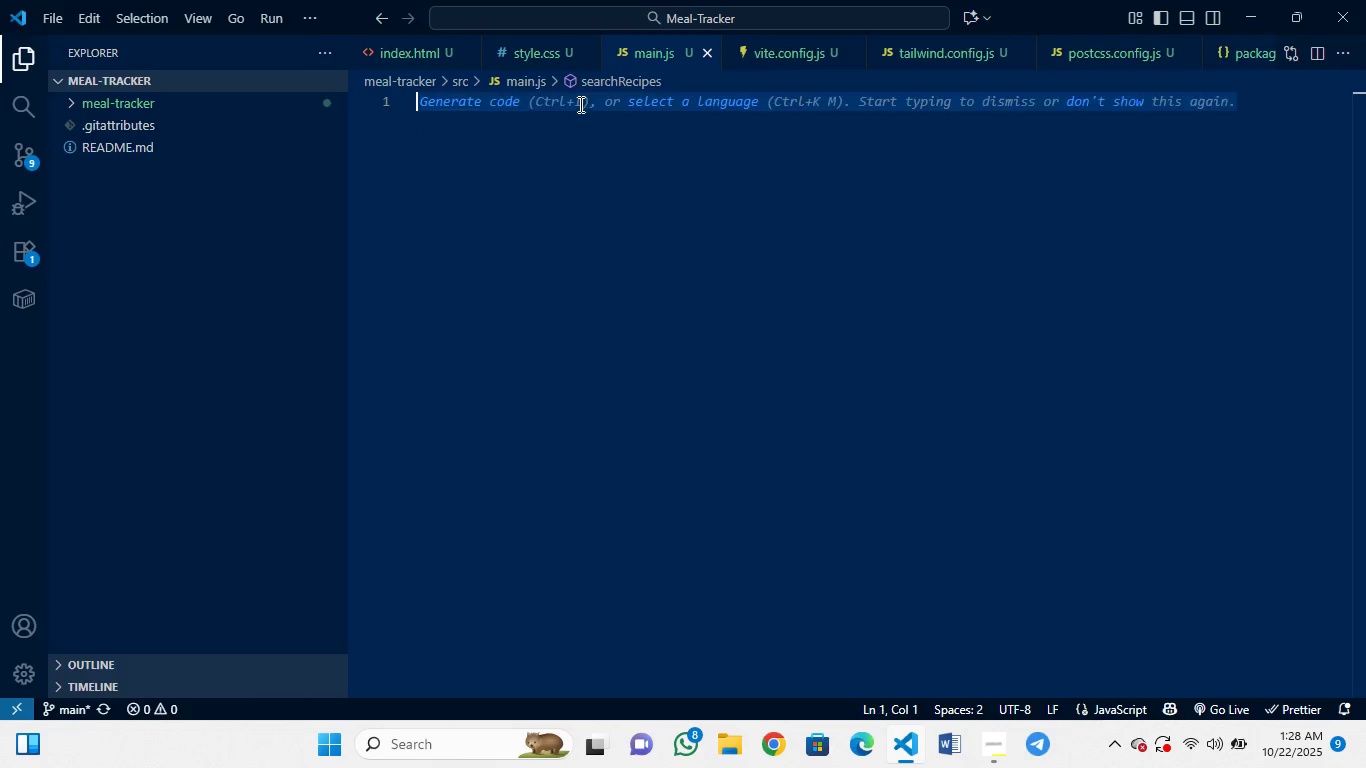 
key(Control+Y)
 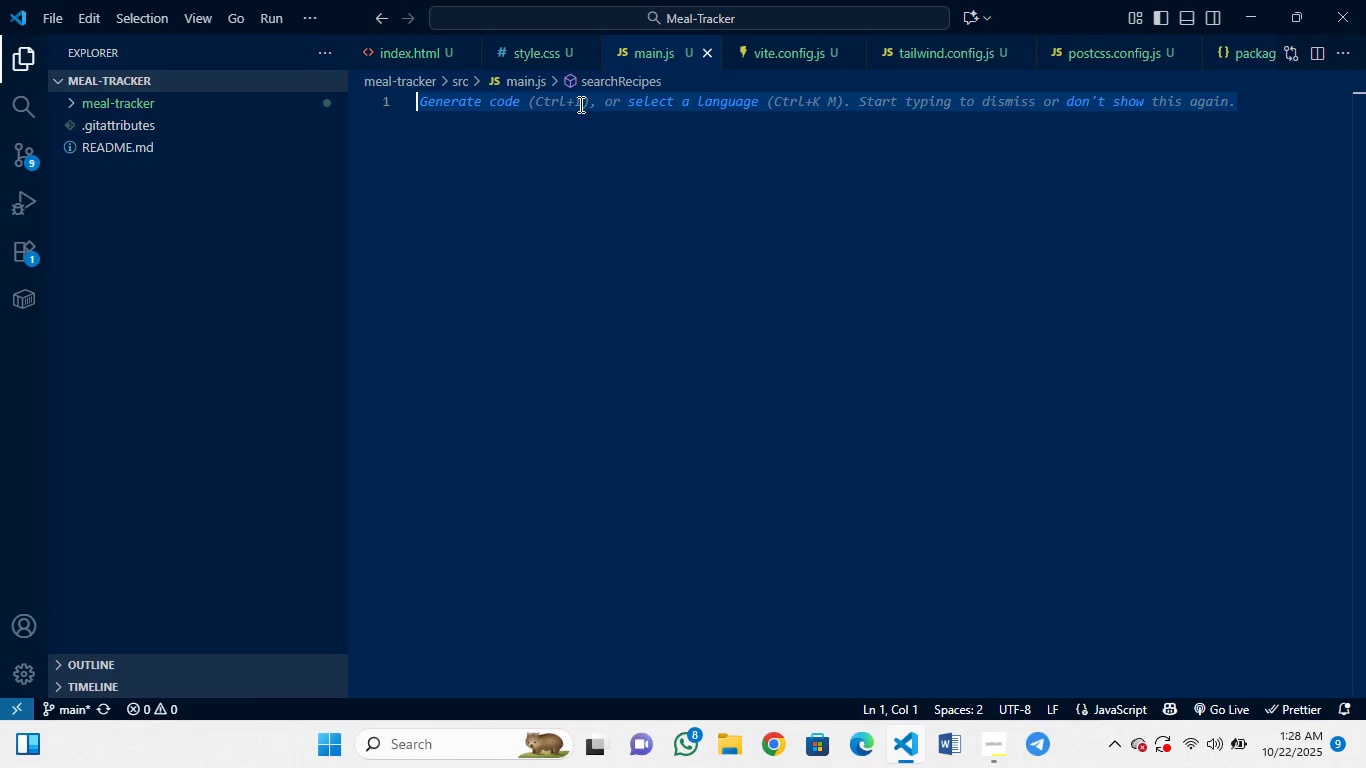 
key(Control+Y)
 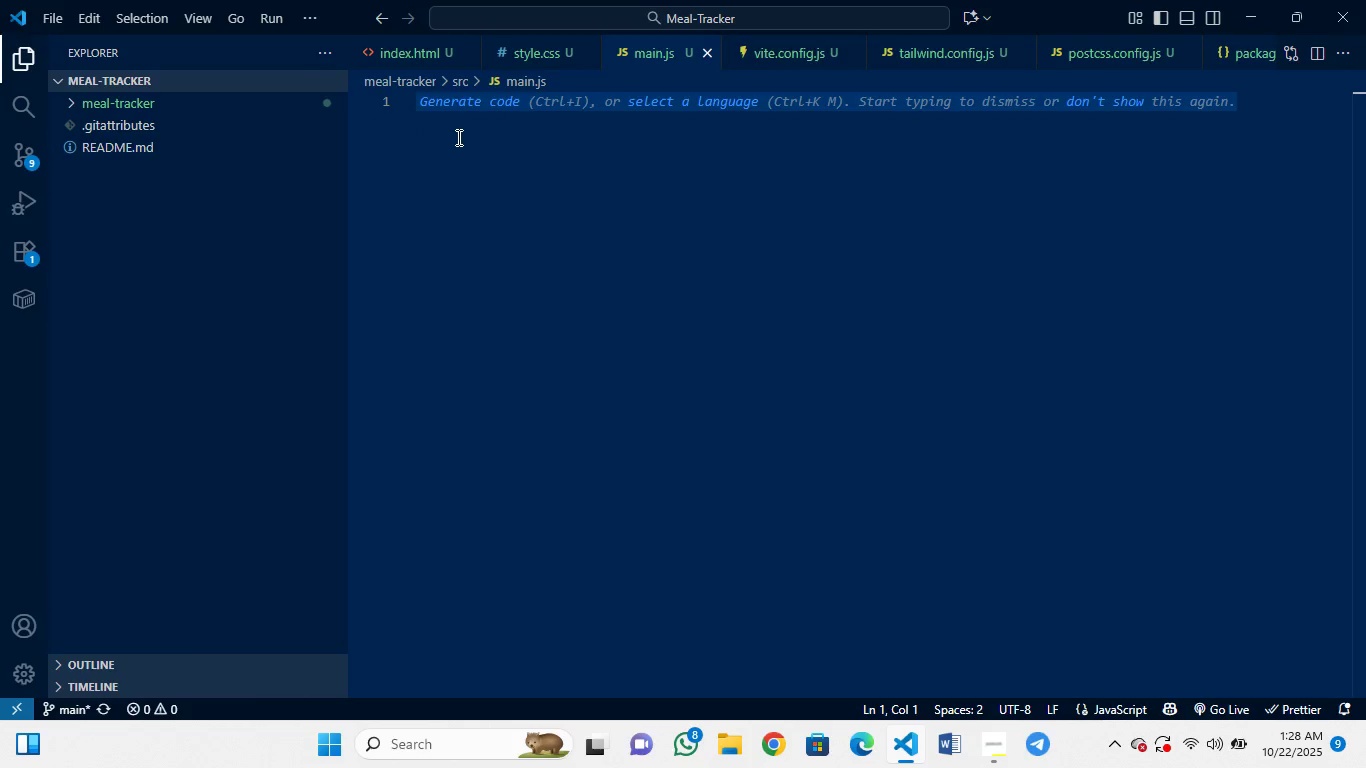 
scroll: coordinate [473, 196], scroll_direction: down, amount: 2.0
 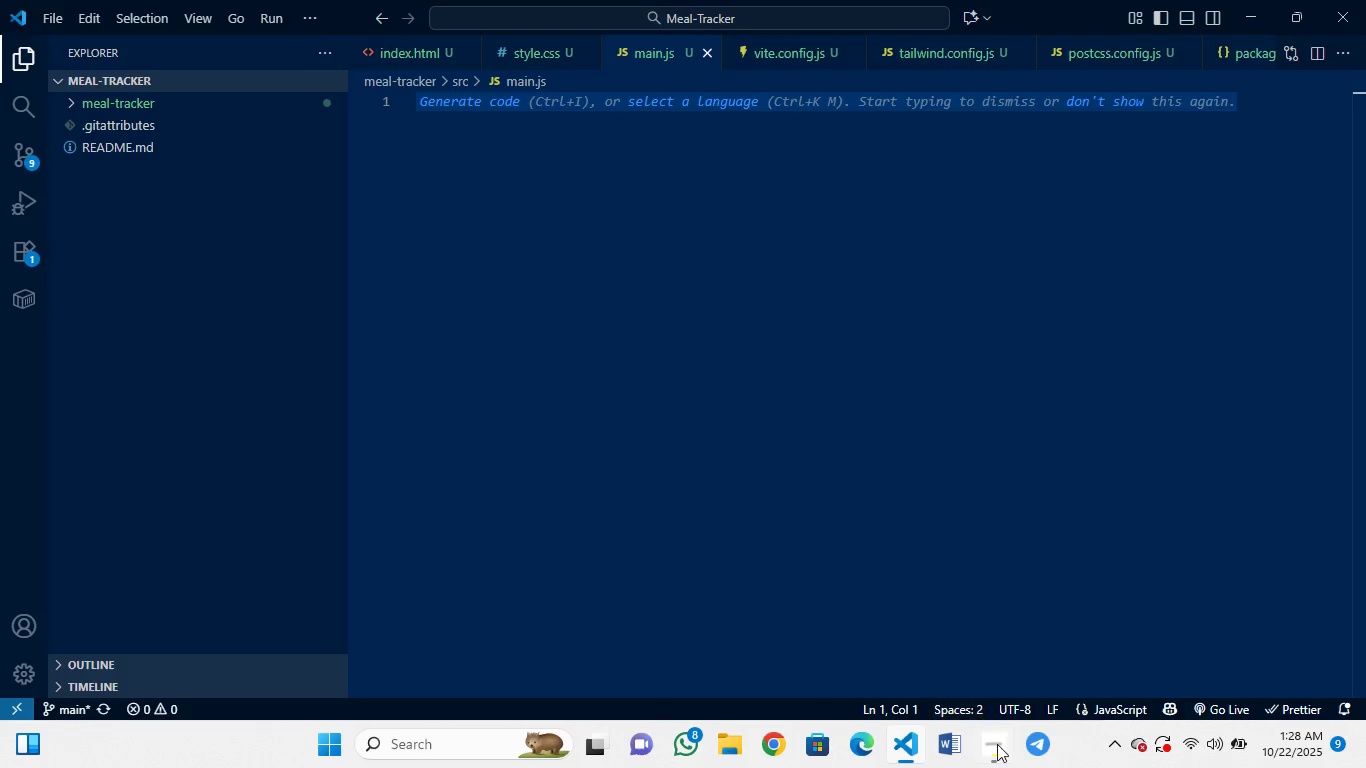 
left_click([997, 744])